 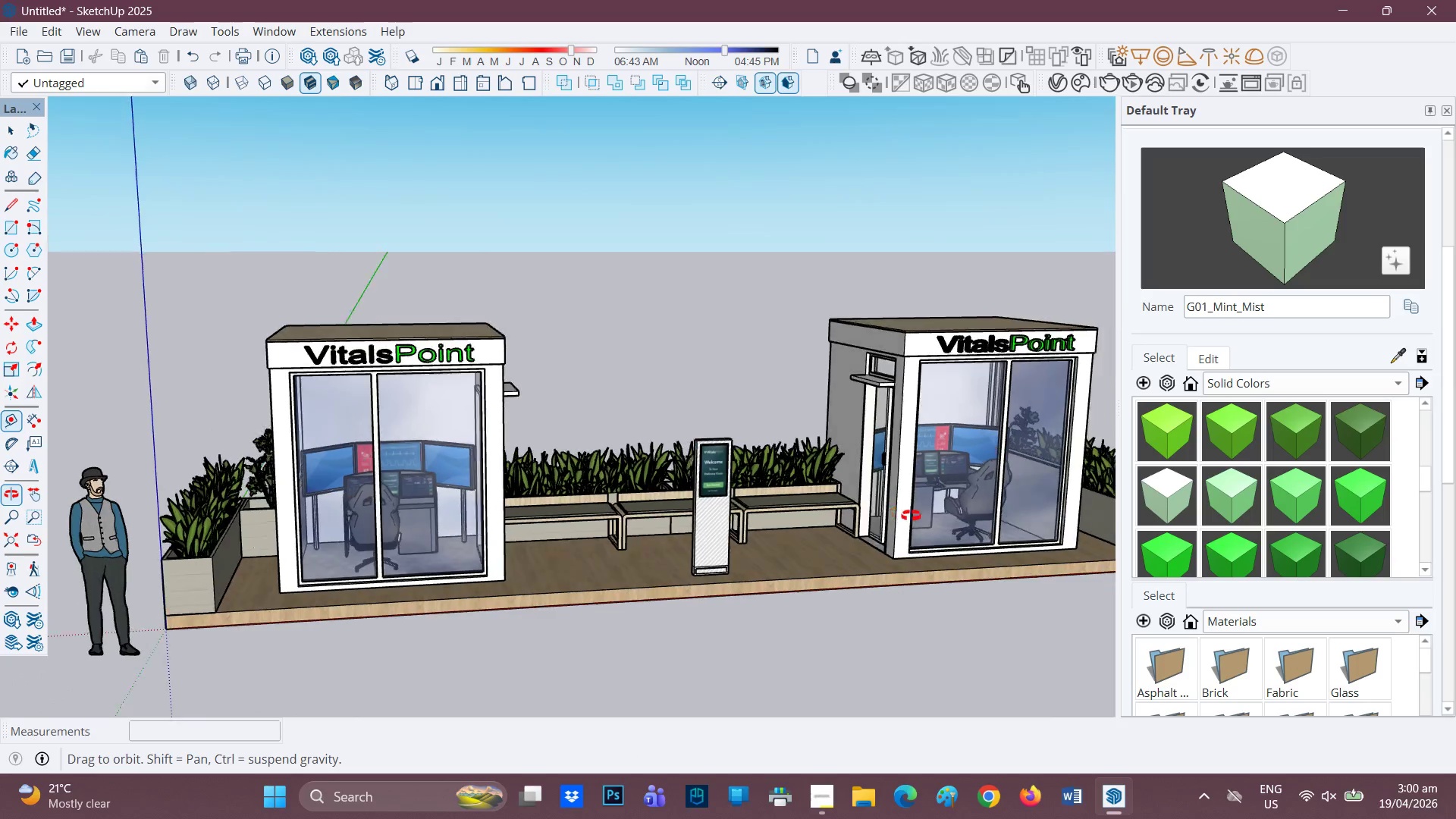 
scroll: coordinate [727, 517], scroll_direction: down, amount: 2.0
 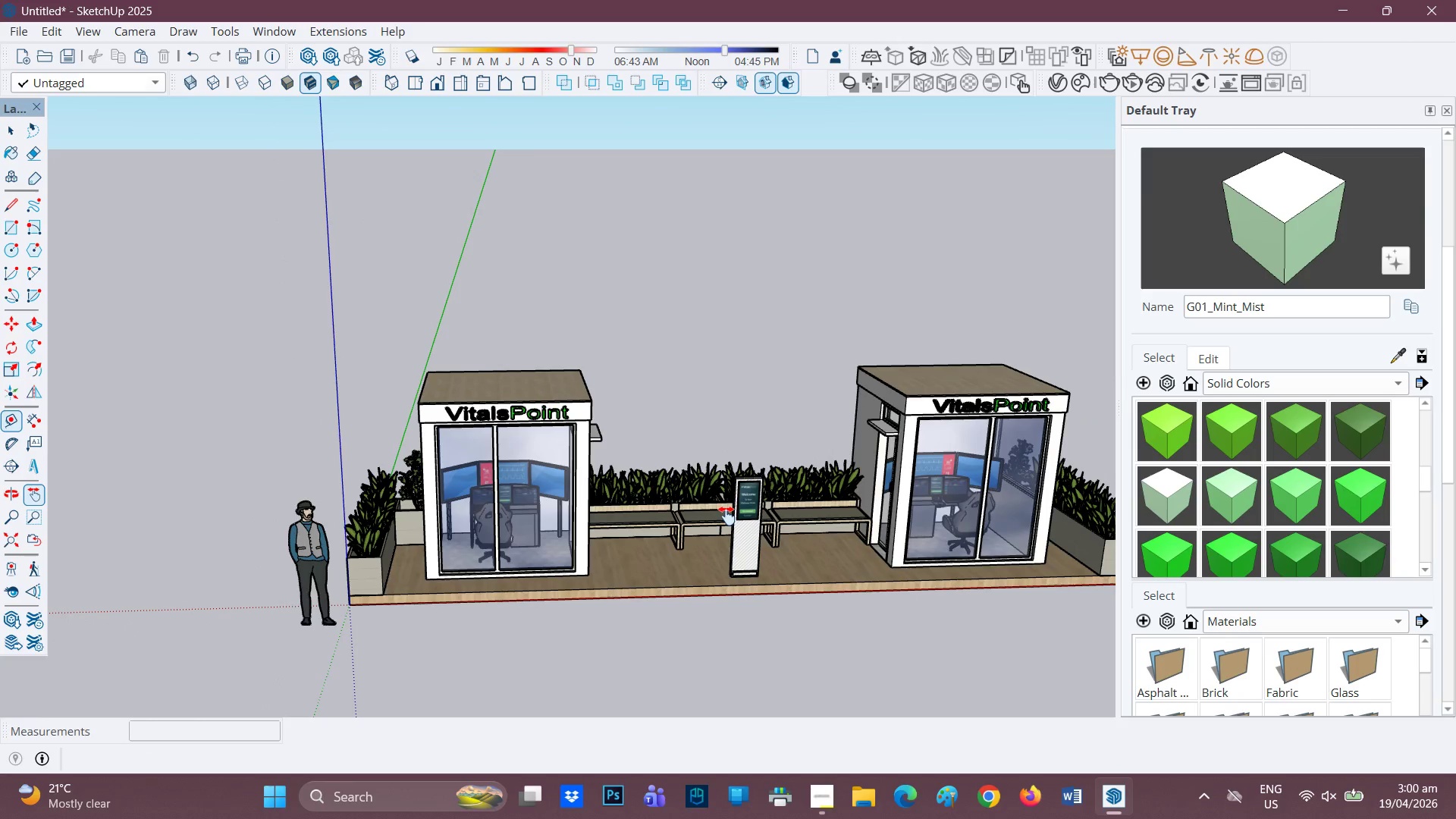 
scroll: coordinate [752, 607], scroll_direction: up, amount: 11.0
 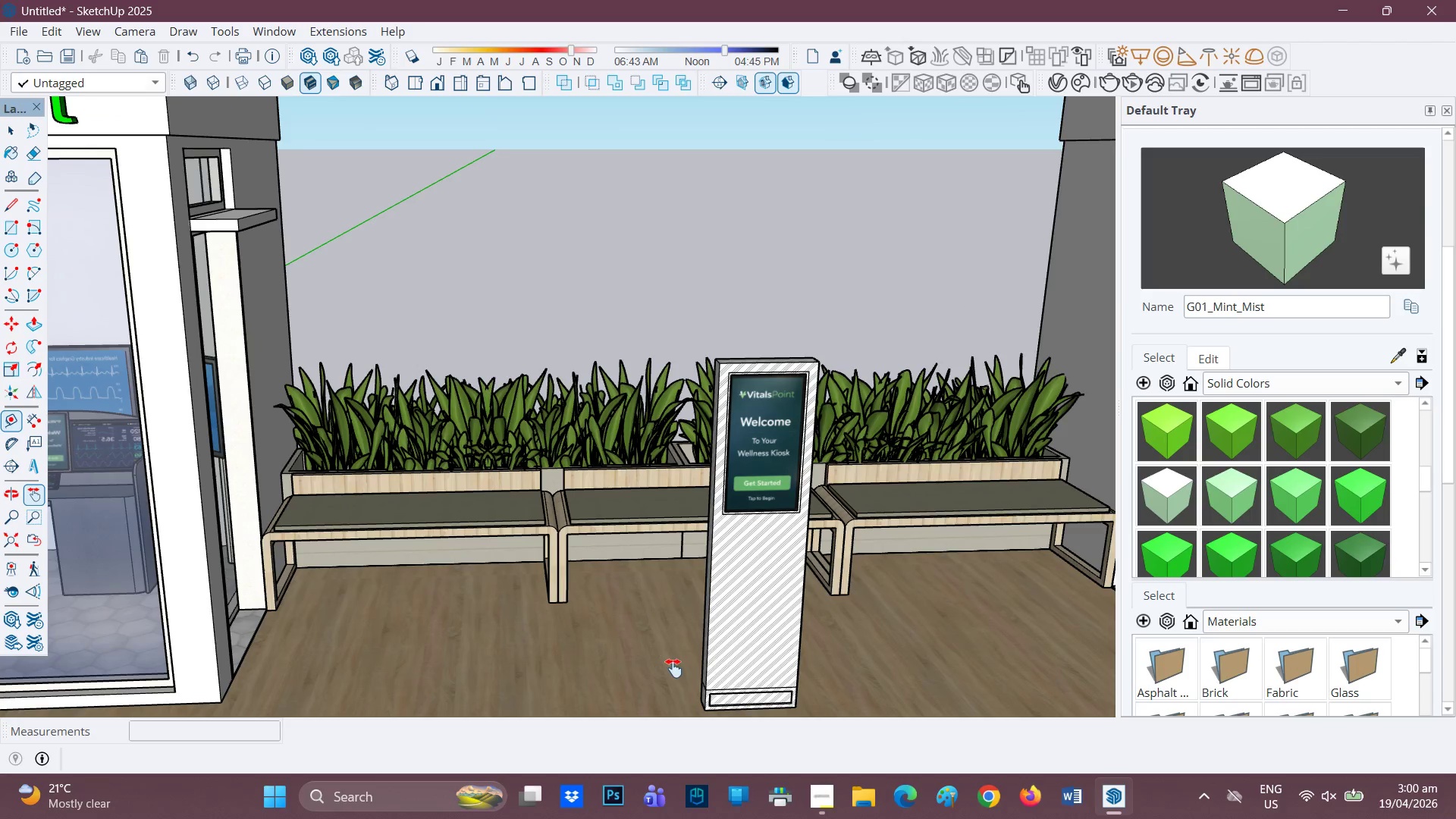 
key(H)
 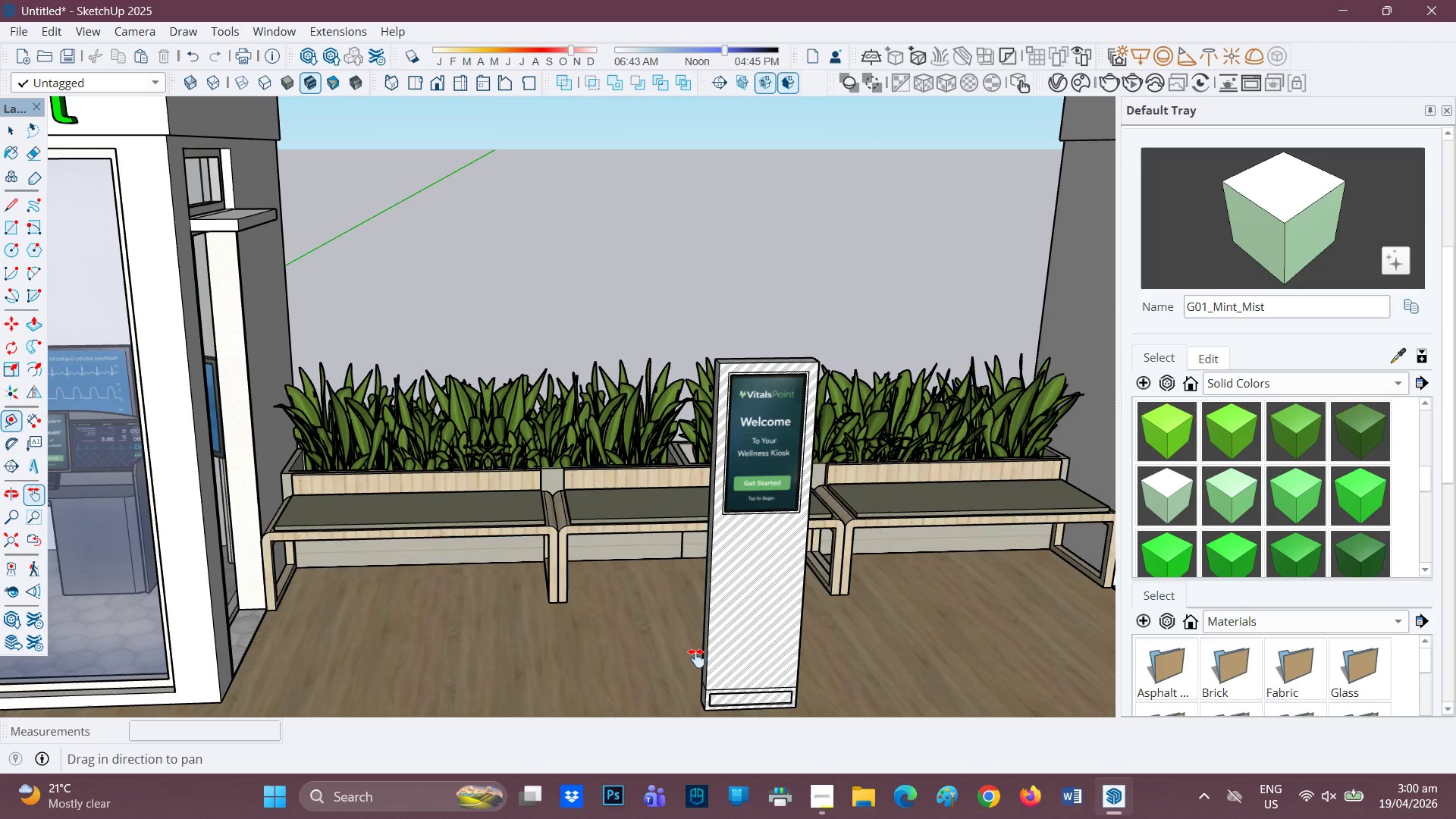 
left_click_drag(start_coordinate=[697, 658], to_coordinate=[685, 548])
 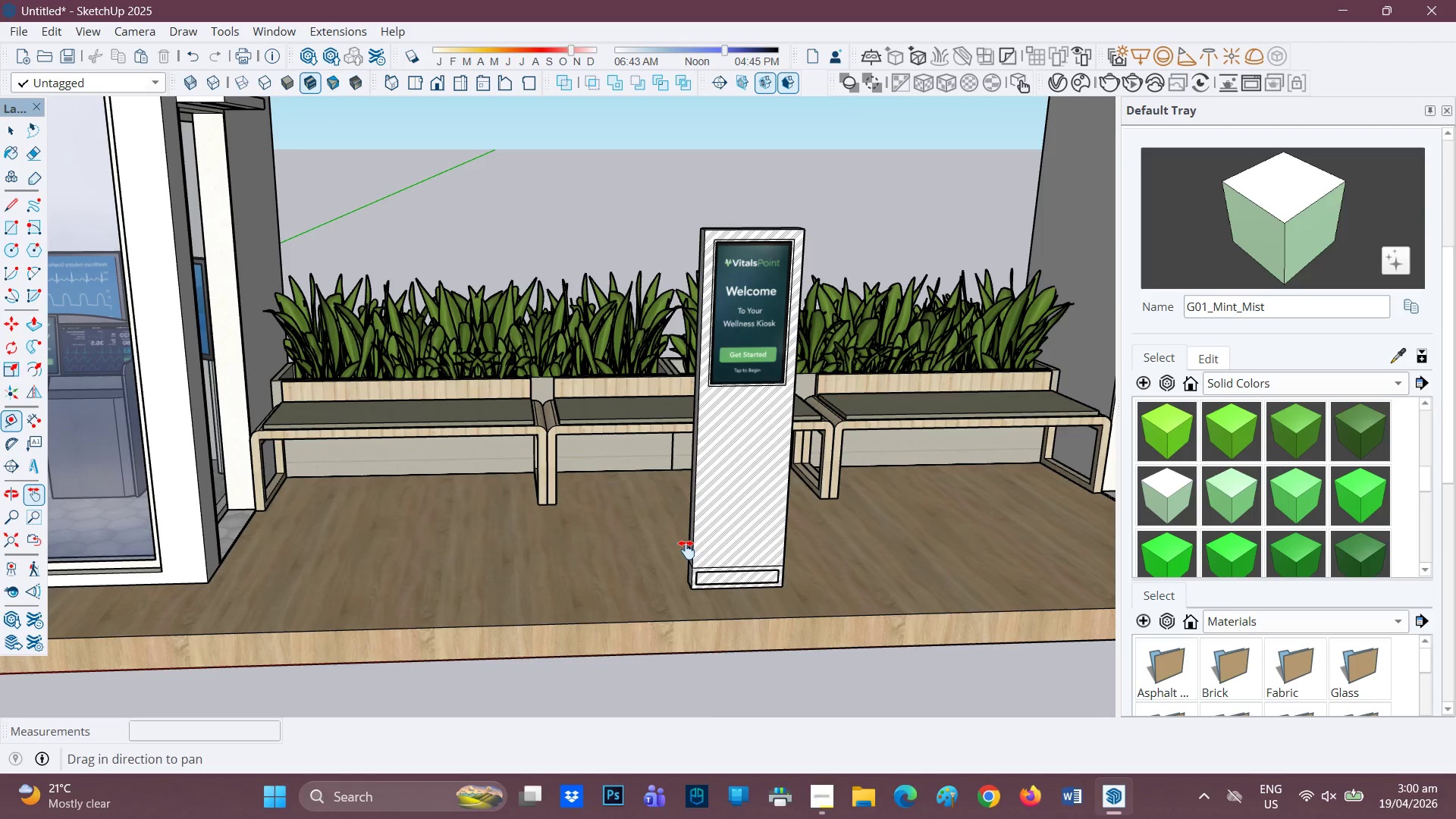 
scroll: coordinate [692, 547], scroll_direction: down, amount: 2.0
 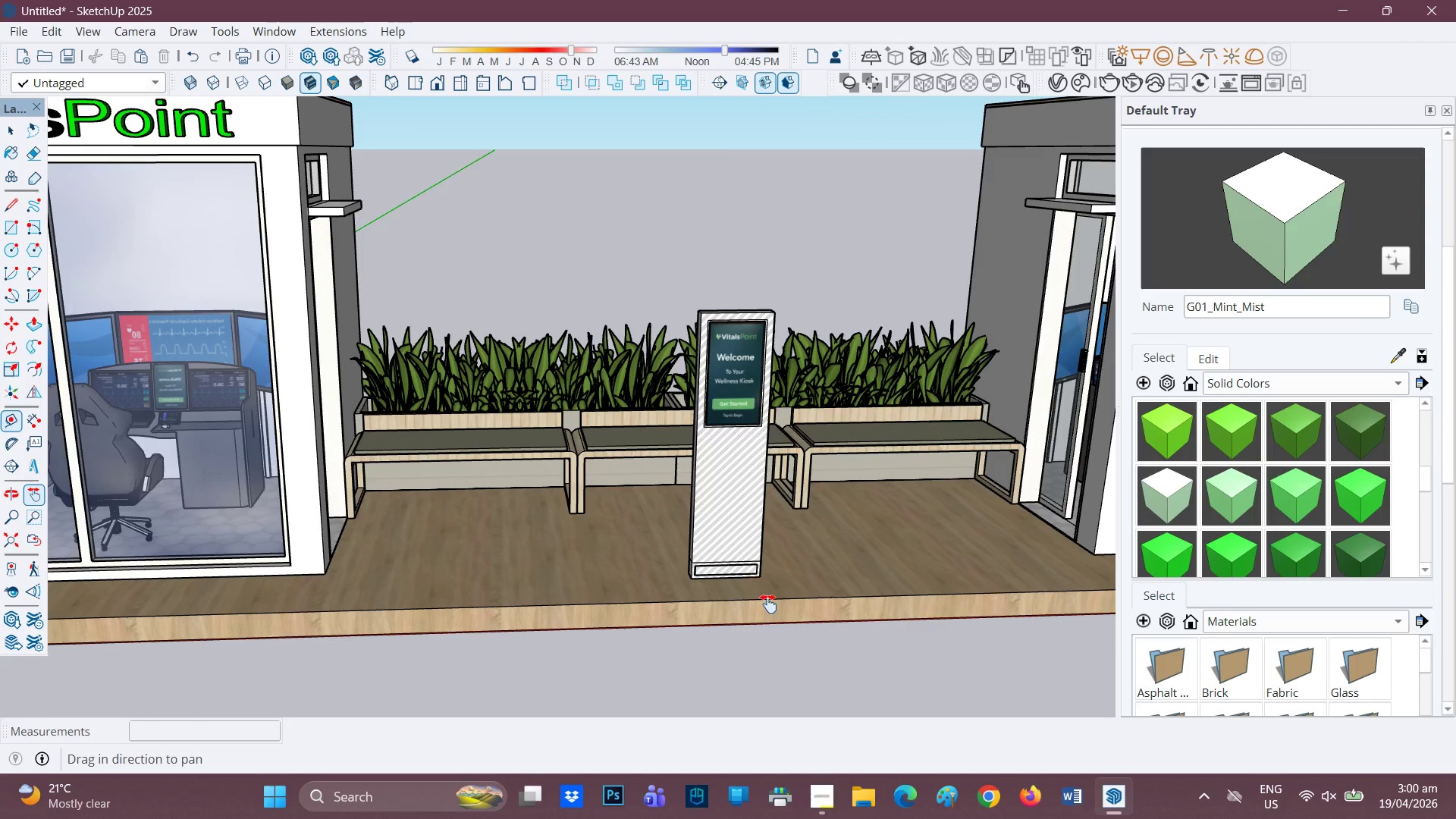 
scroll: coordinate [678, 487], scroll_direction: up, amount: 11.0
 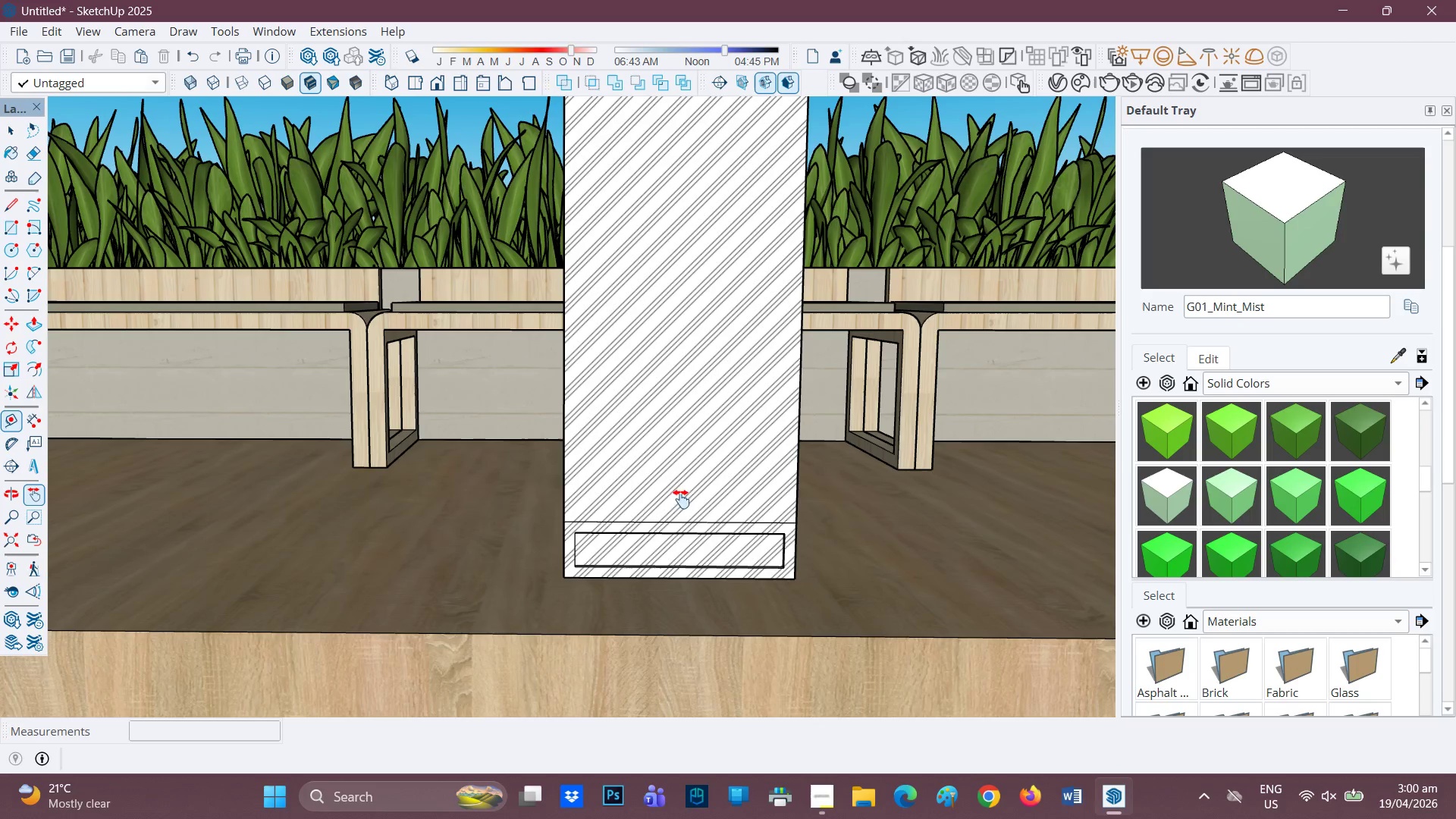 
scroll: coordinate [670, 479], scroll_direction: down, amount: 1.0
 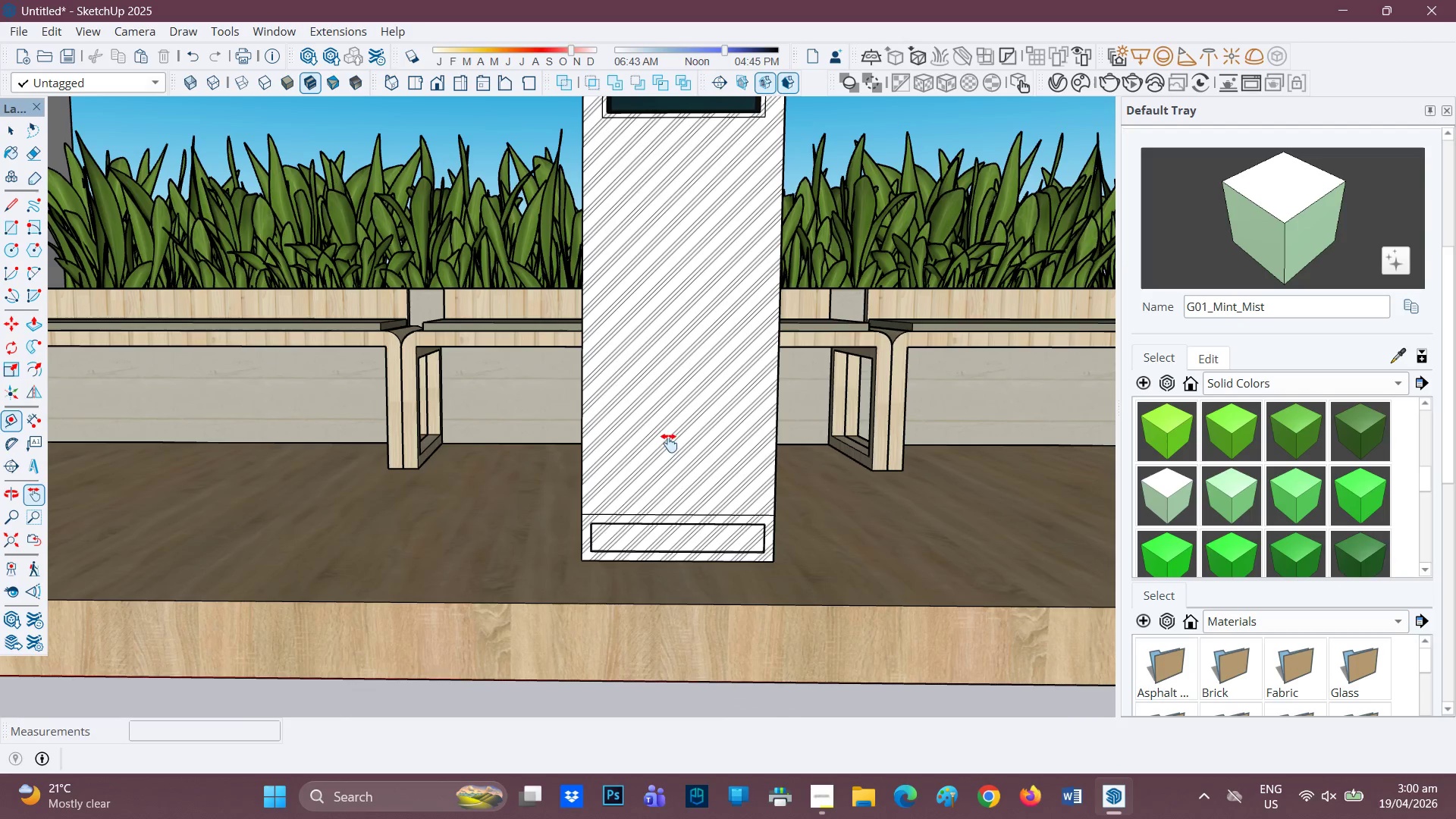 
key(H)
 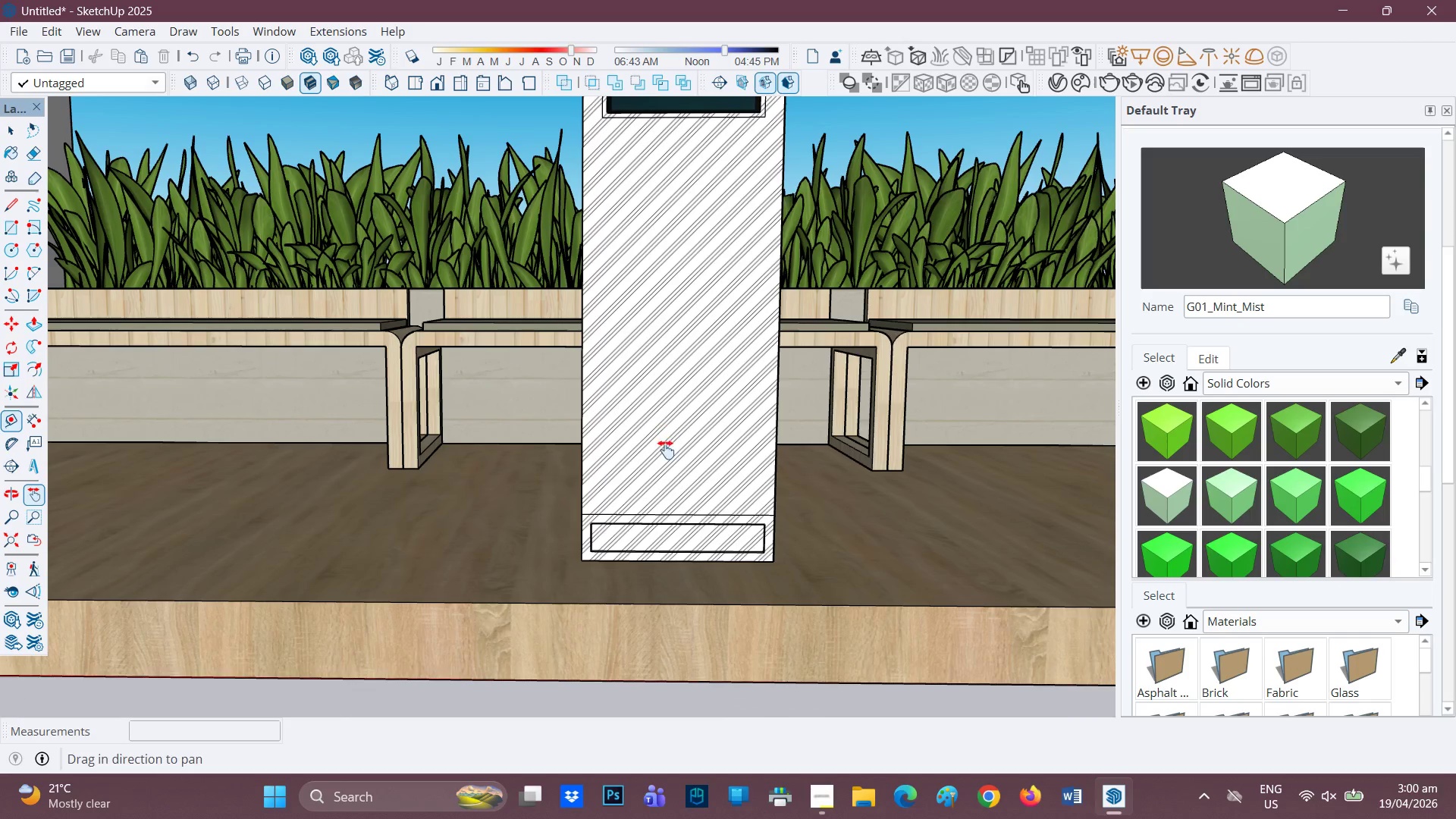 
left_click_drag(start_coordinate=[666, 442], to_coordinate=[673, 452])
 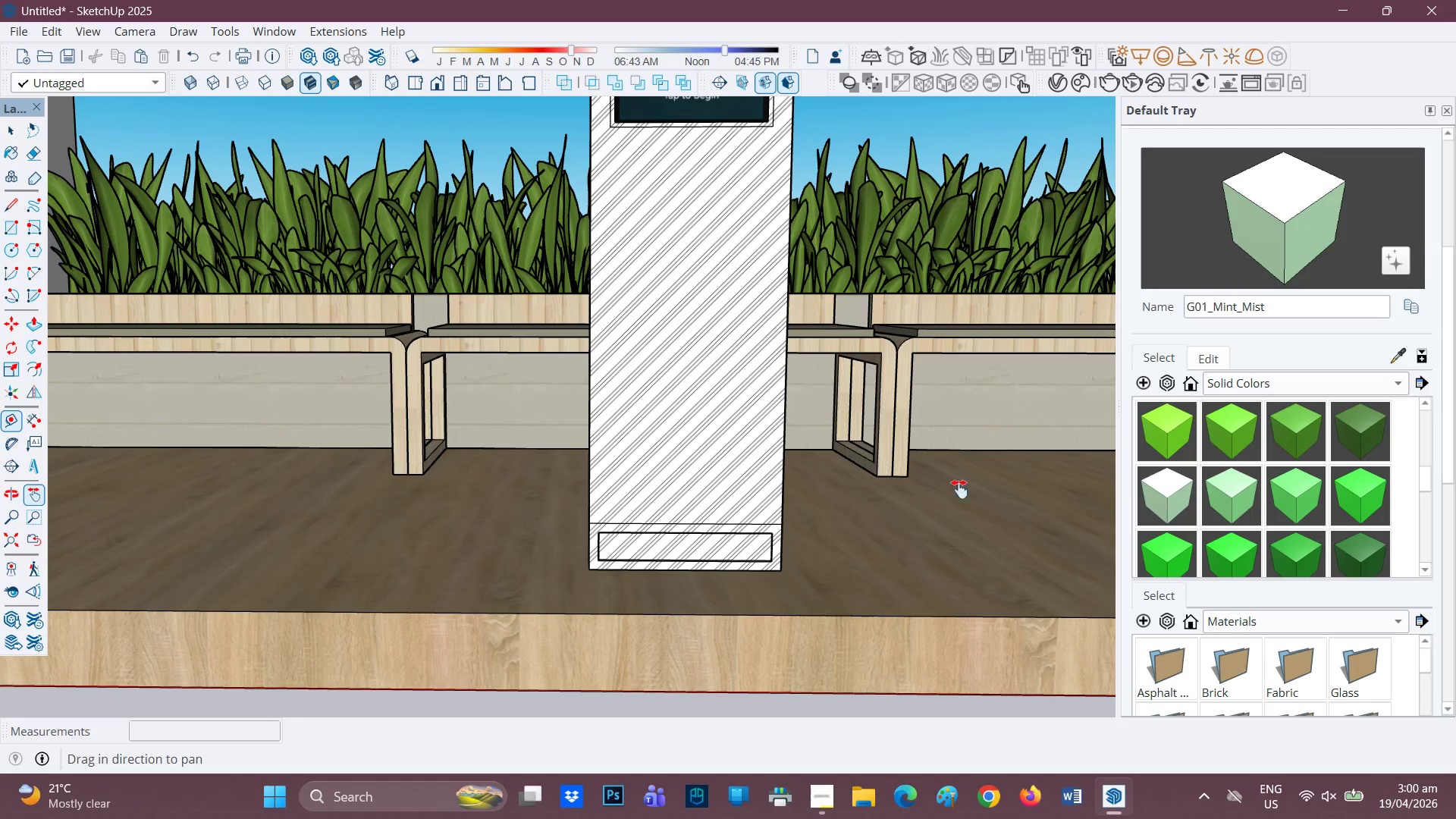 
scroll: coordinate [745, 541], scroll_direction: none, amount: 0.0
 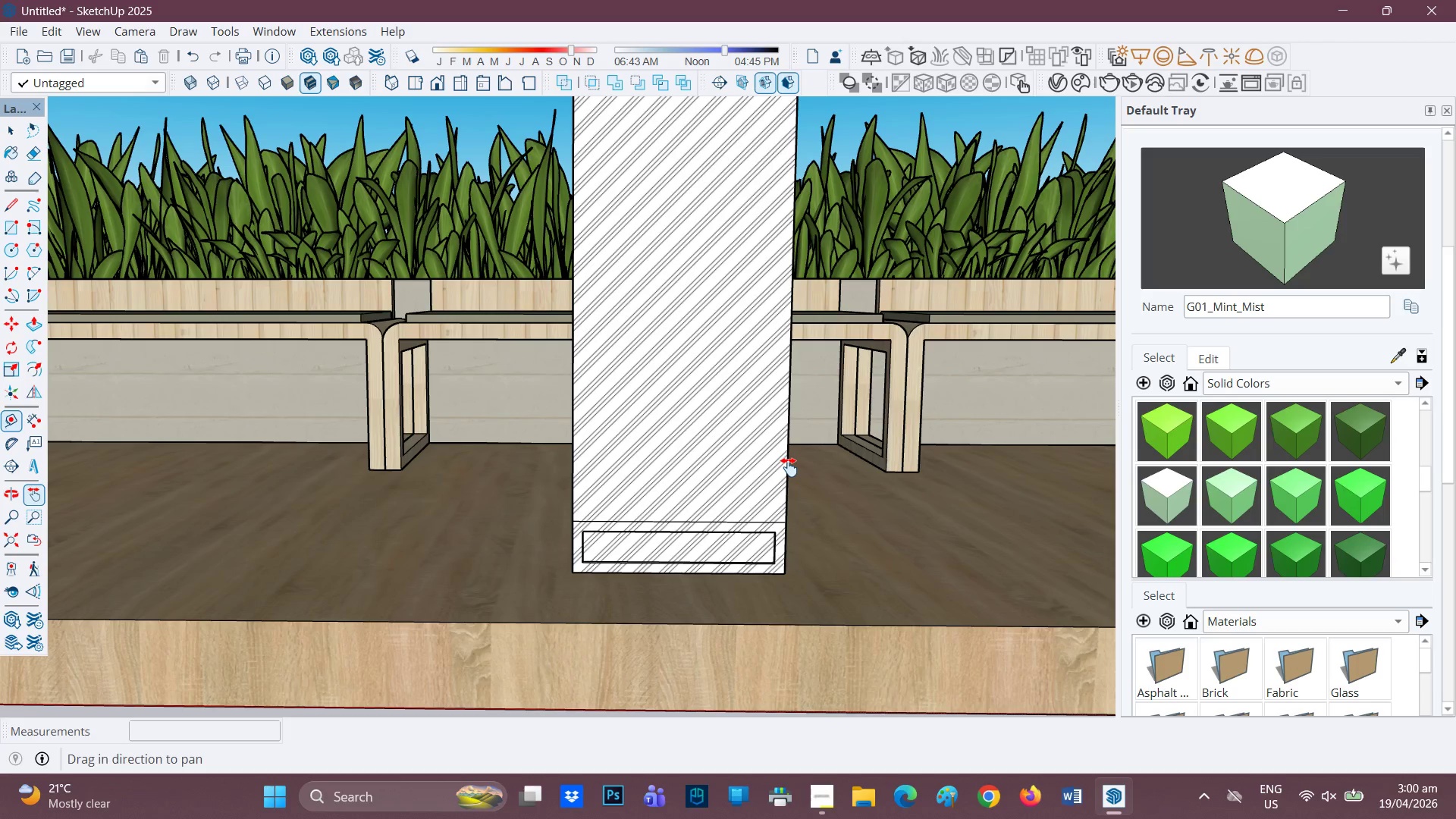 
wait(6.95)
 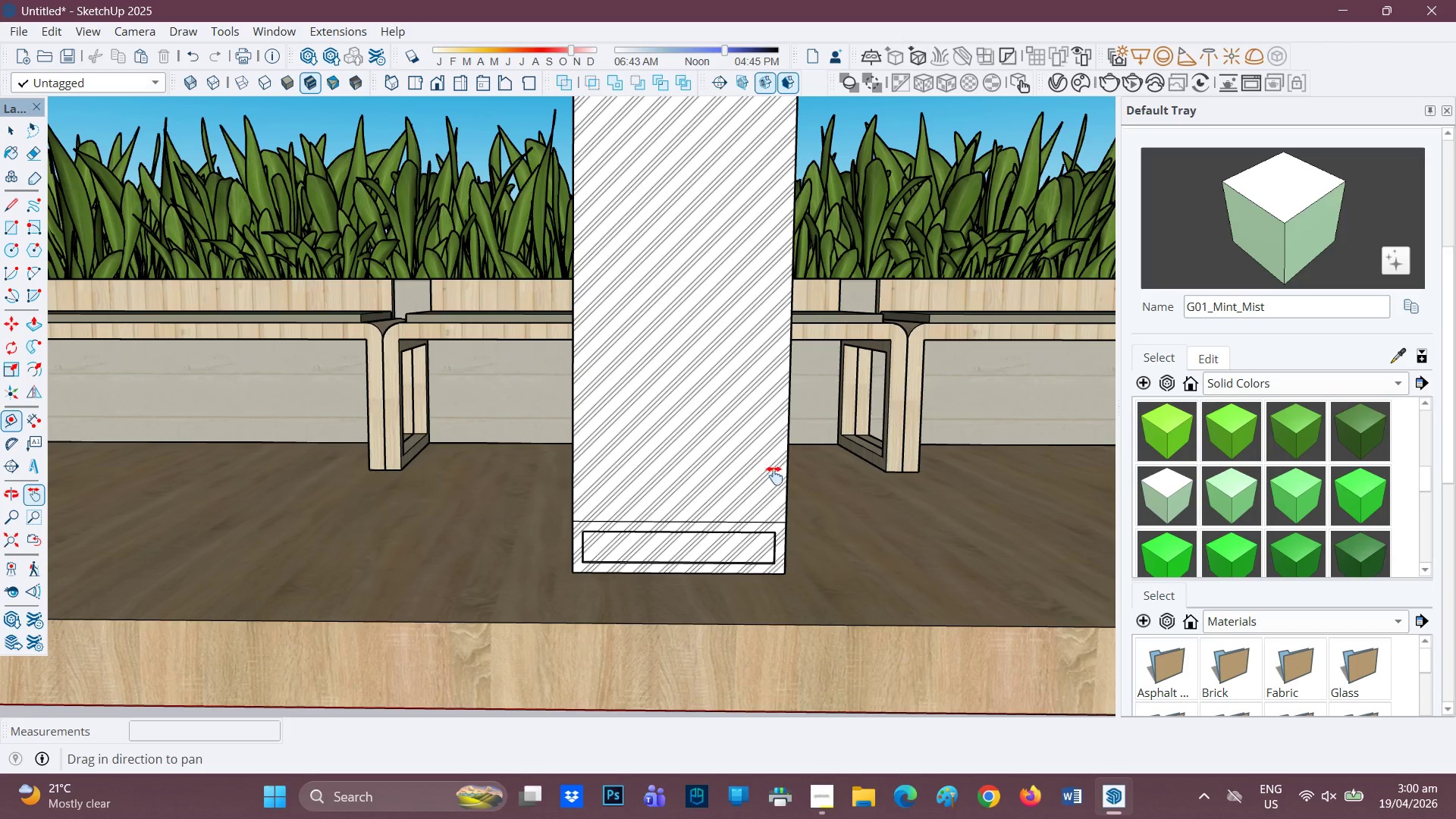 
scroll: coordinate [747, 478], scroll_direction: down, amount: 7.0
 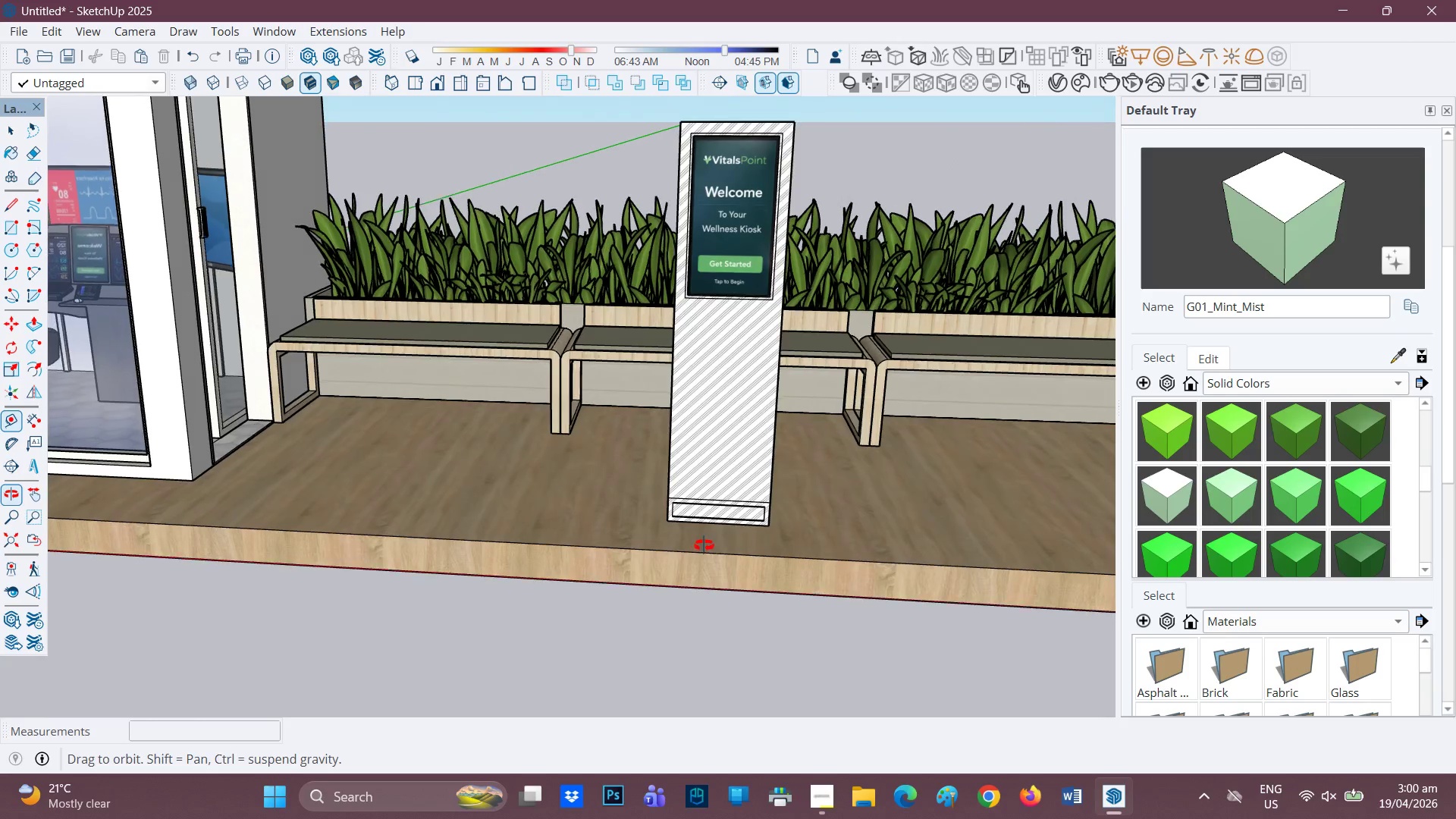 
scroll: coordinate [744, 523], scroll_direction: up, amount: 24.0
 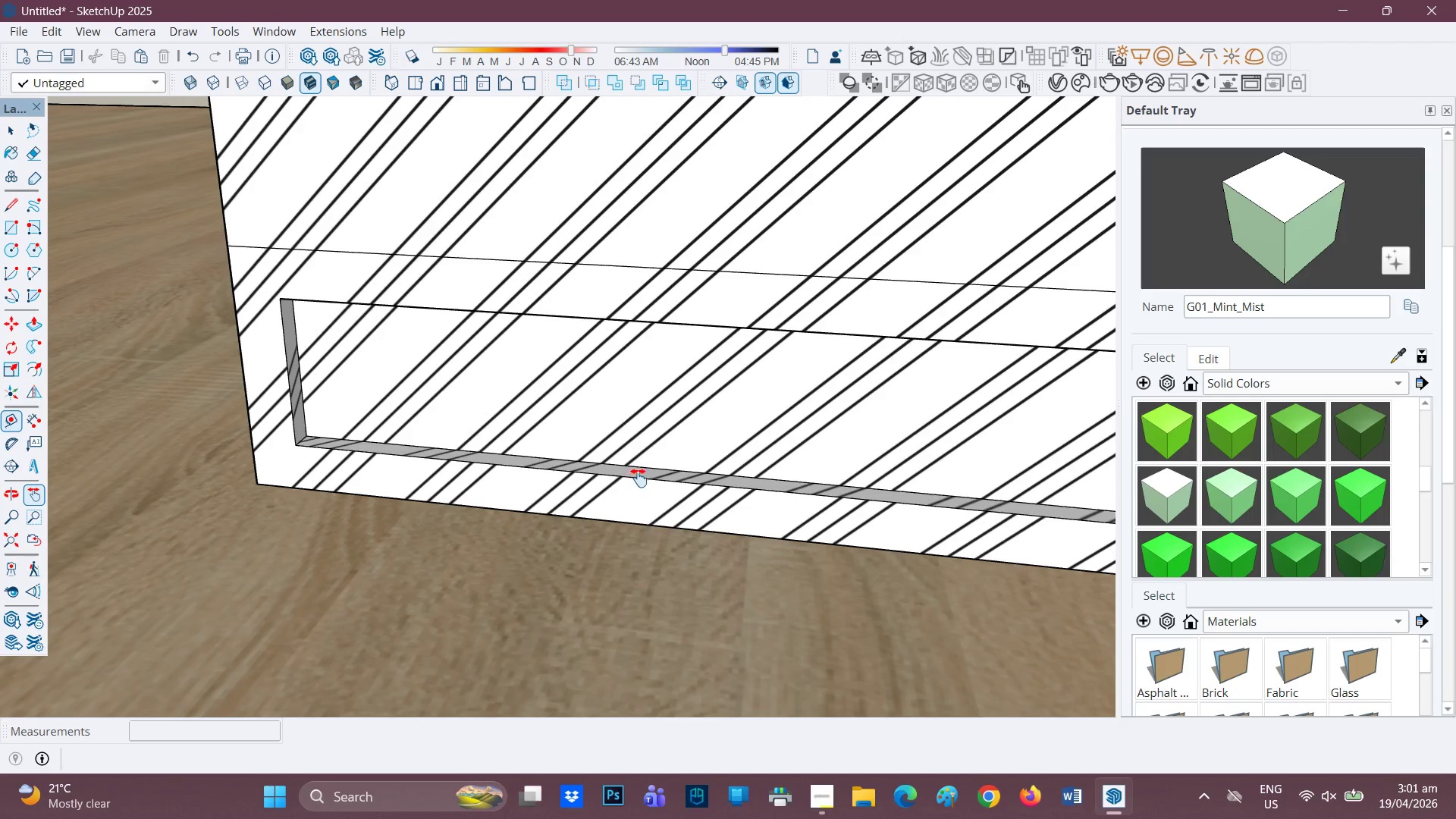 
key(Space)
 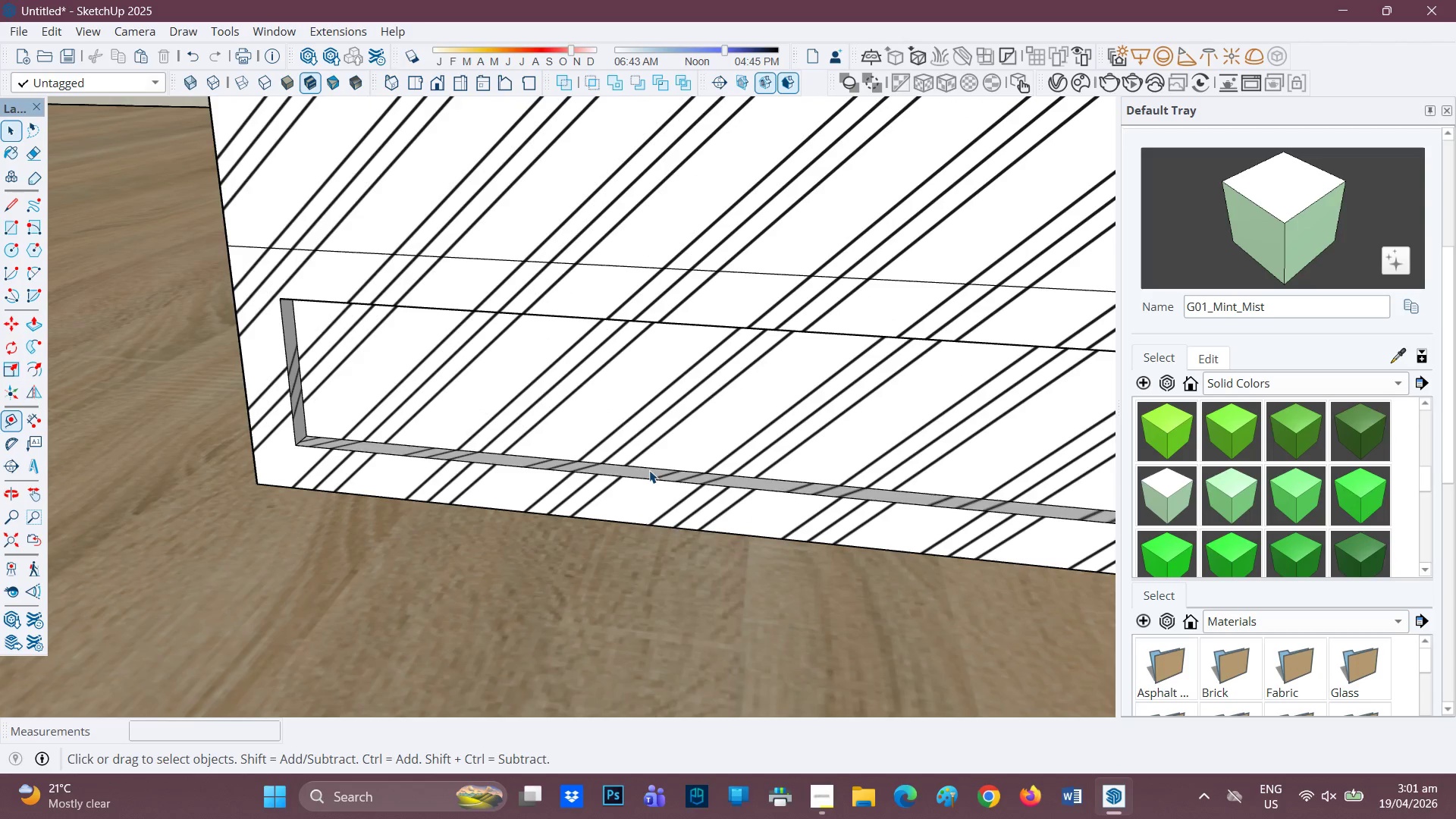 
double_click([649, 470])
 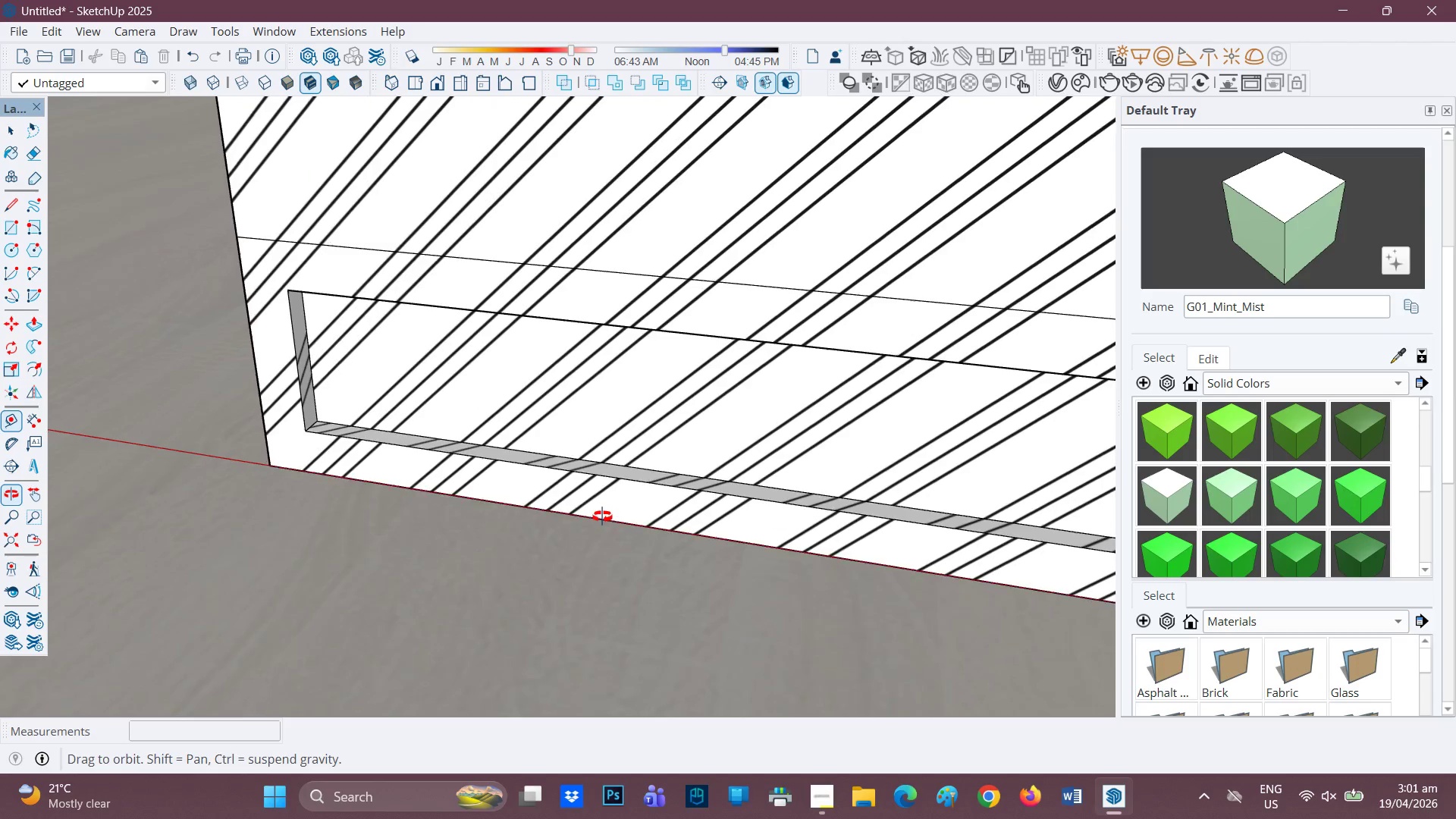 
scroll: coordinate [602, 516], scroll_direction: up, amount: 1.0
 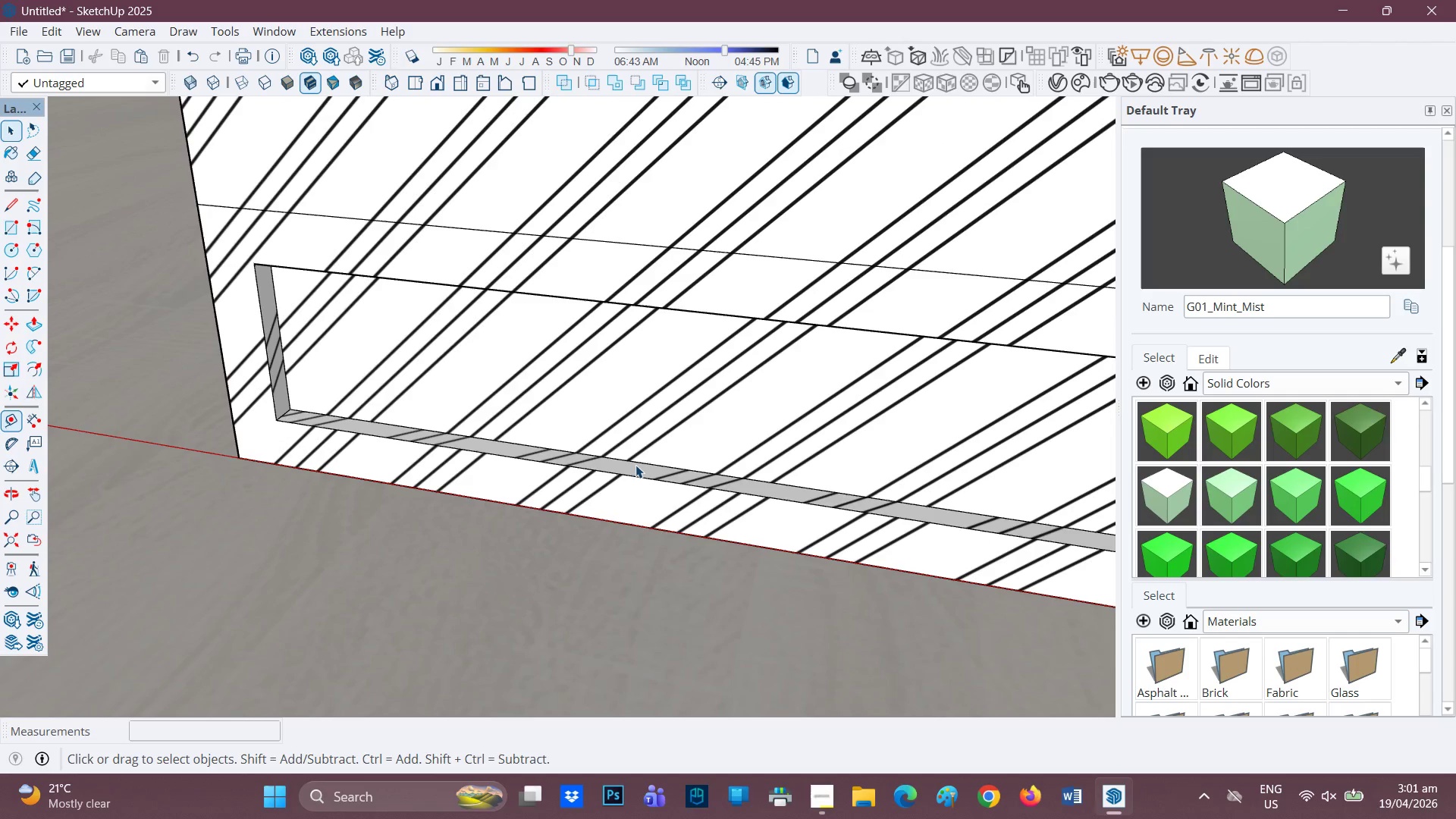 
scroll: coordinate [689, 391], scroll_direction: down, amount: 7.0
 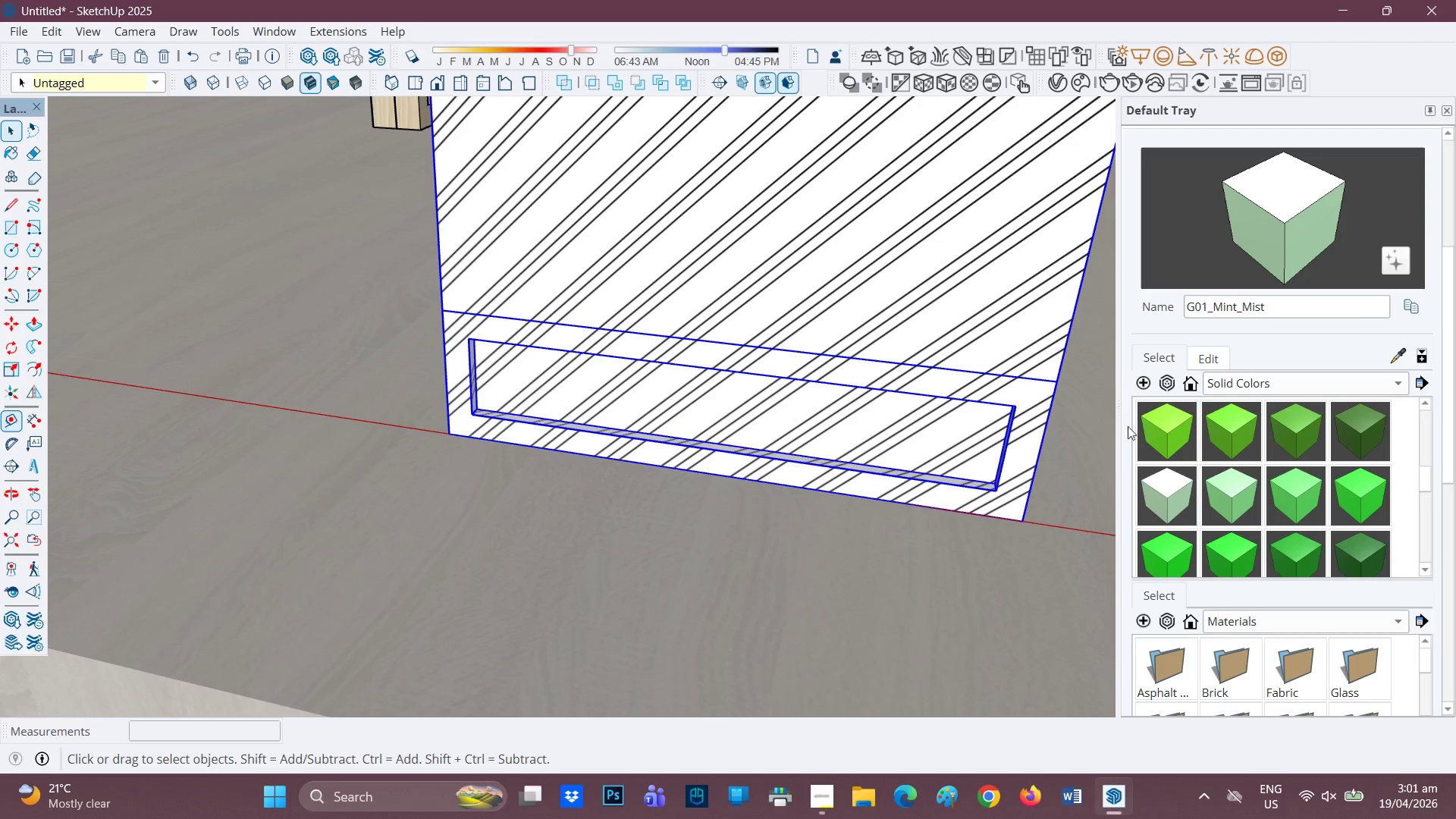 
left_click([1028, 406])
 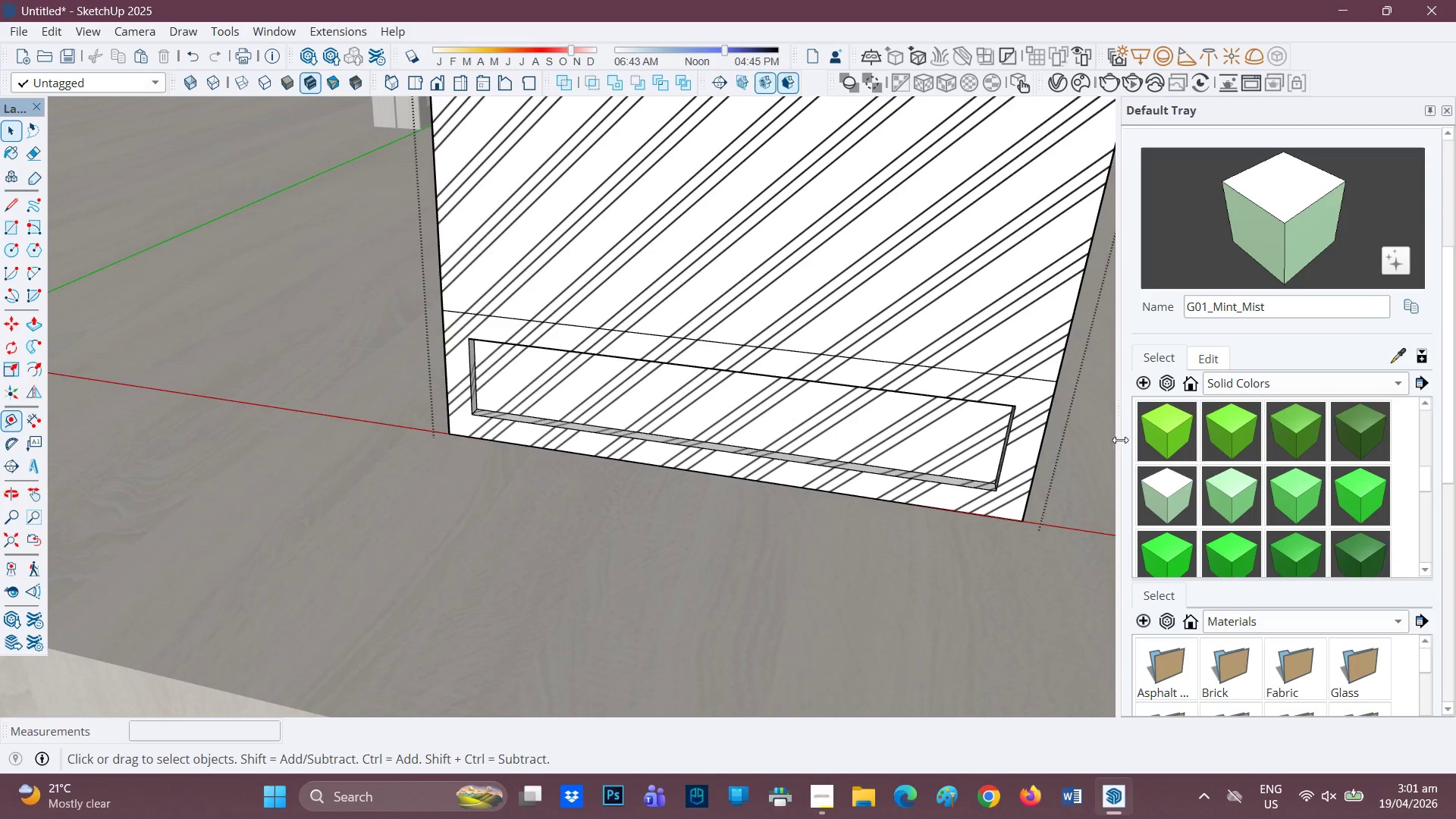 
scroll: coordinate [1181, 472], scroll_direction: down, amount: 15.0
 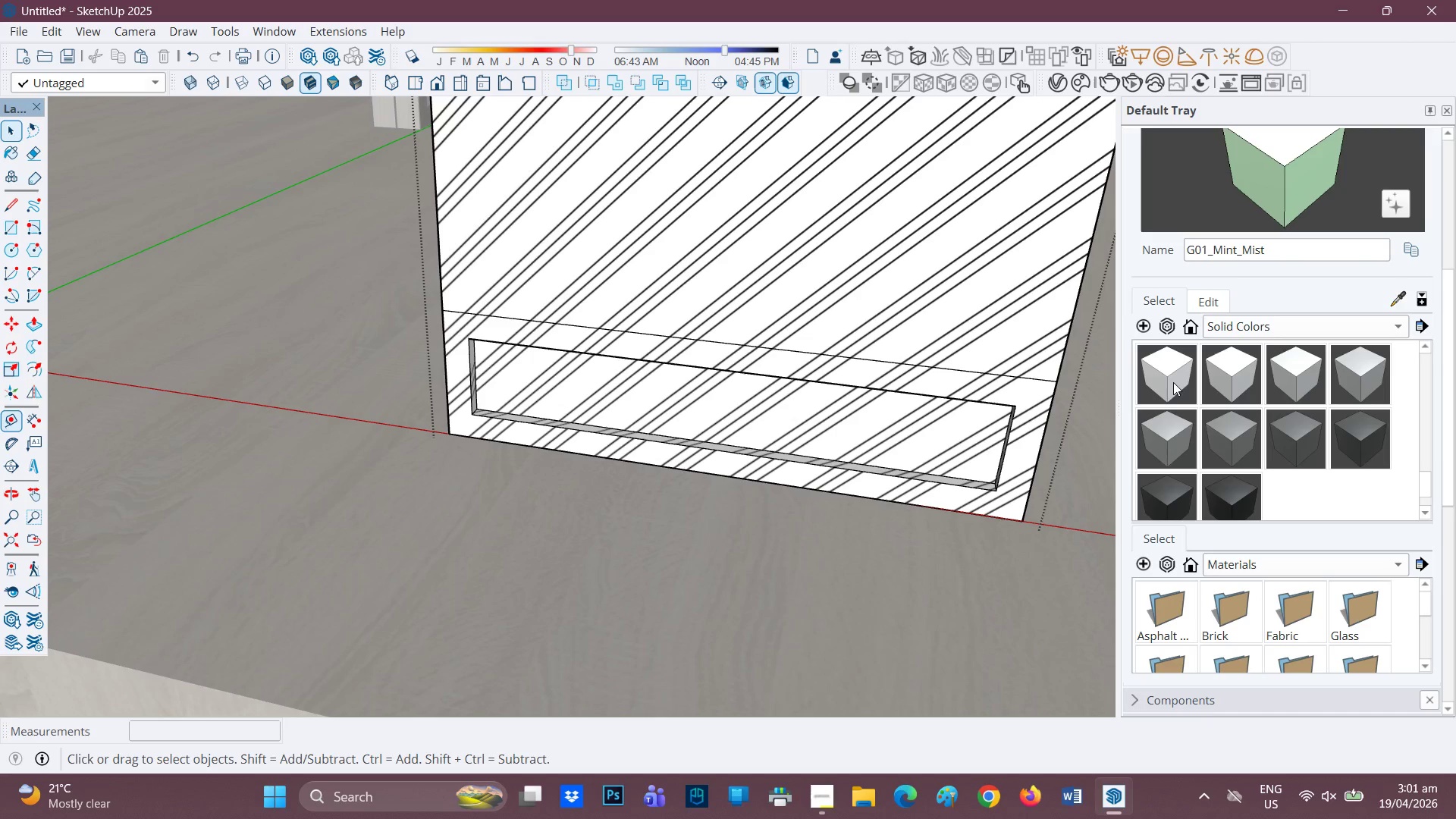 
left_click([1172, 381])
 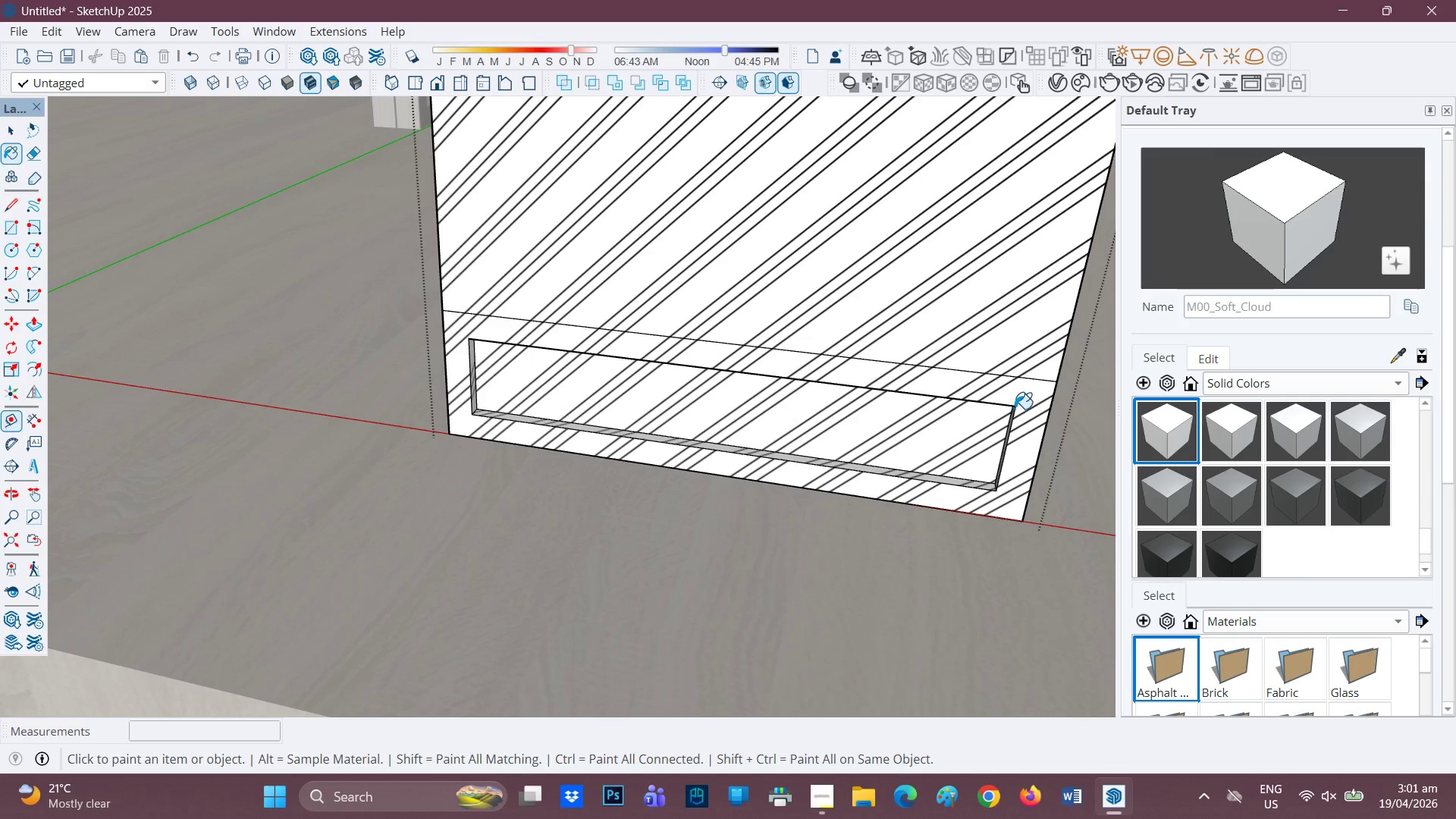 
left_click([1025, 402])
 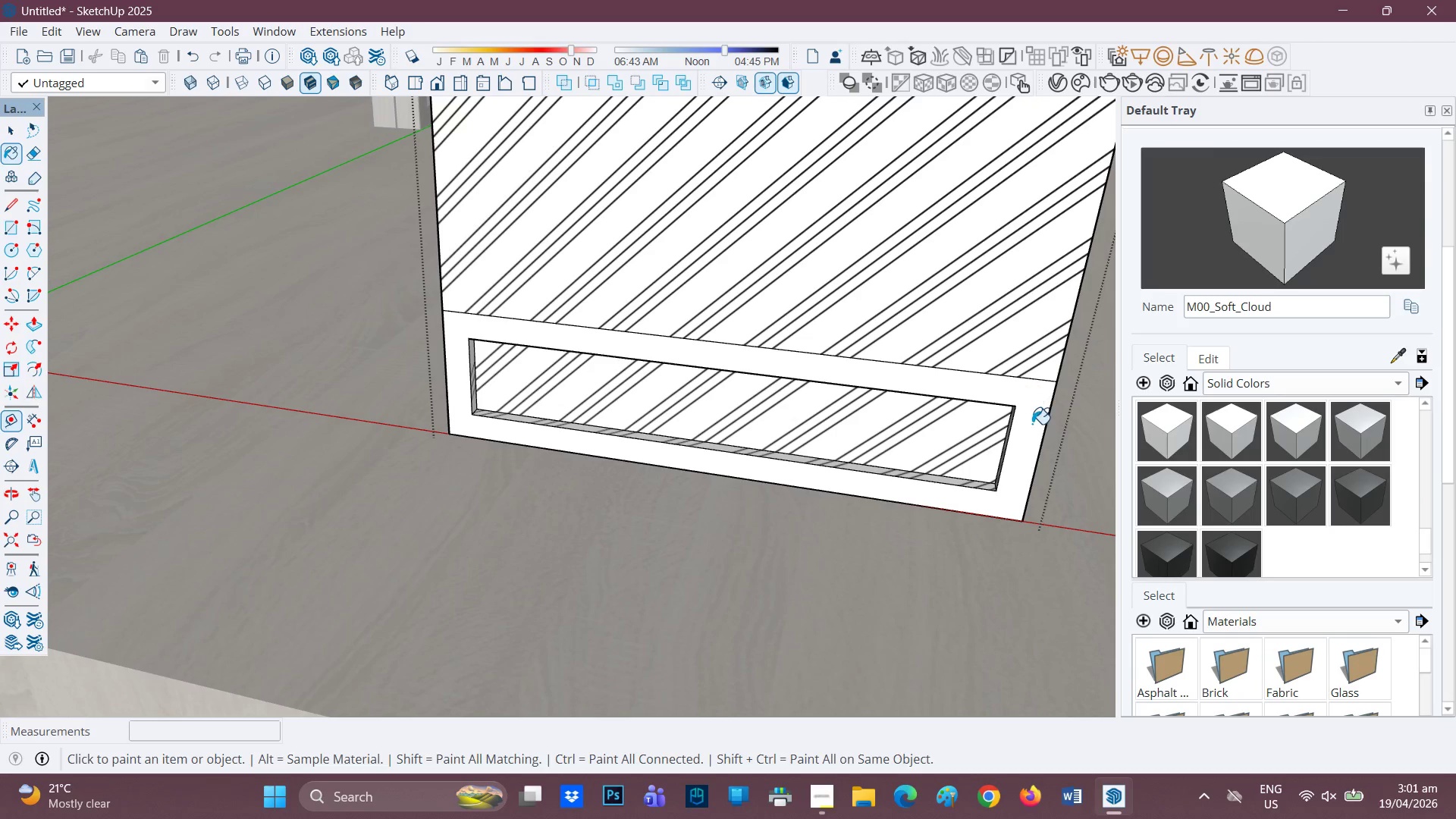 
scroll: coordinate [1032, 431], scroll_direction: none, amount: 0.0
 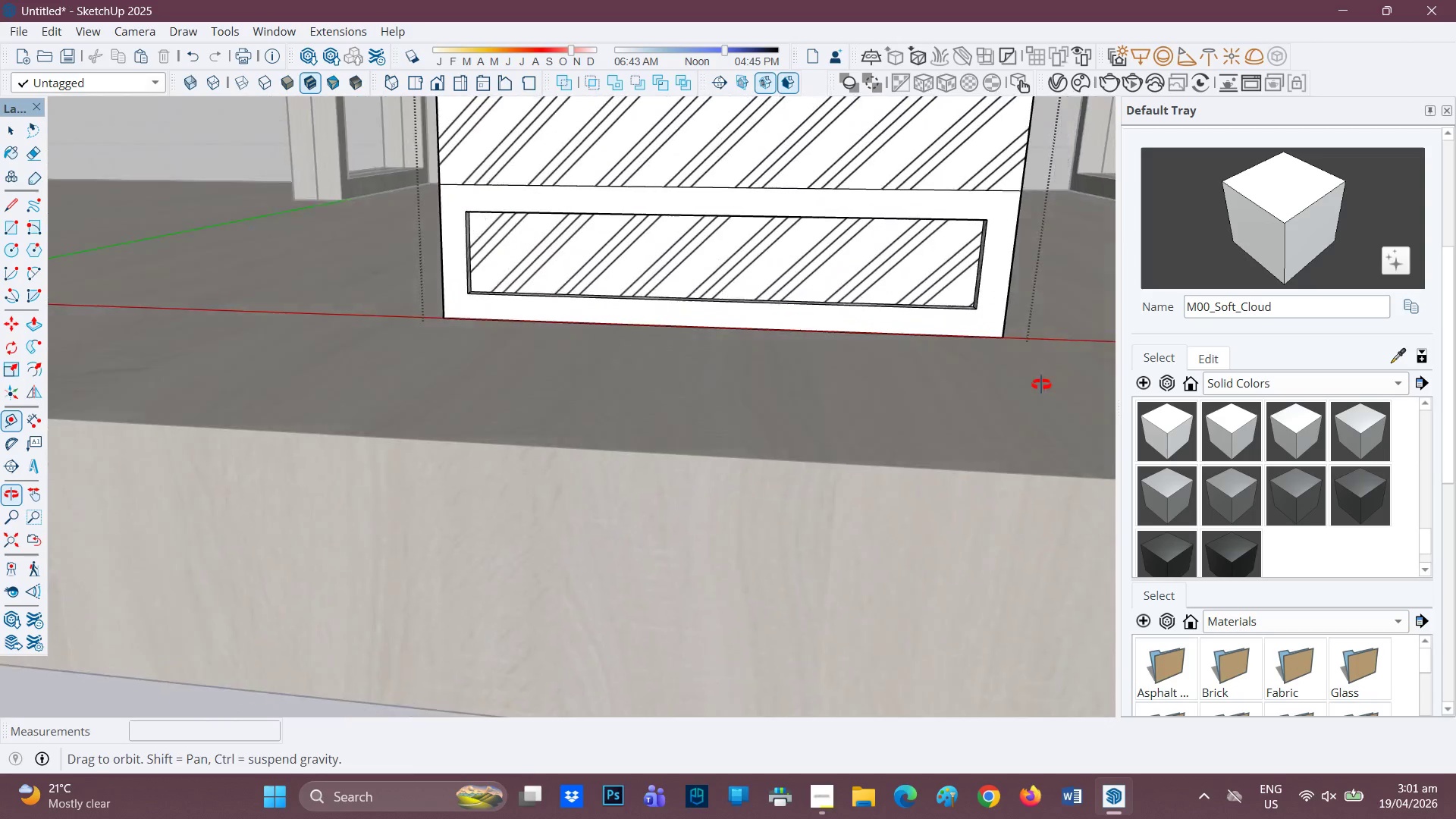 
key(Control+ControlLeft)
 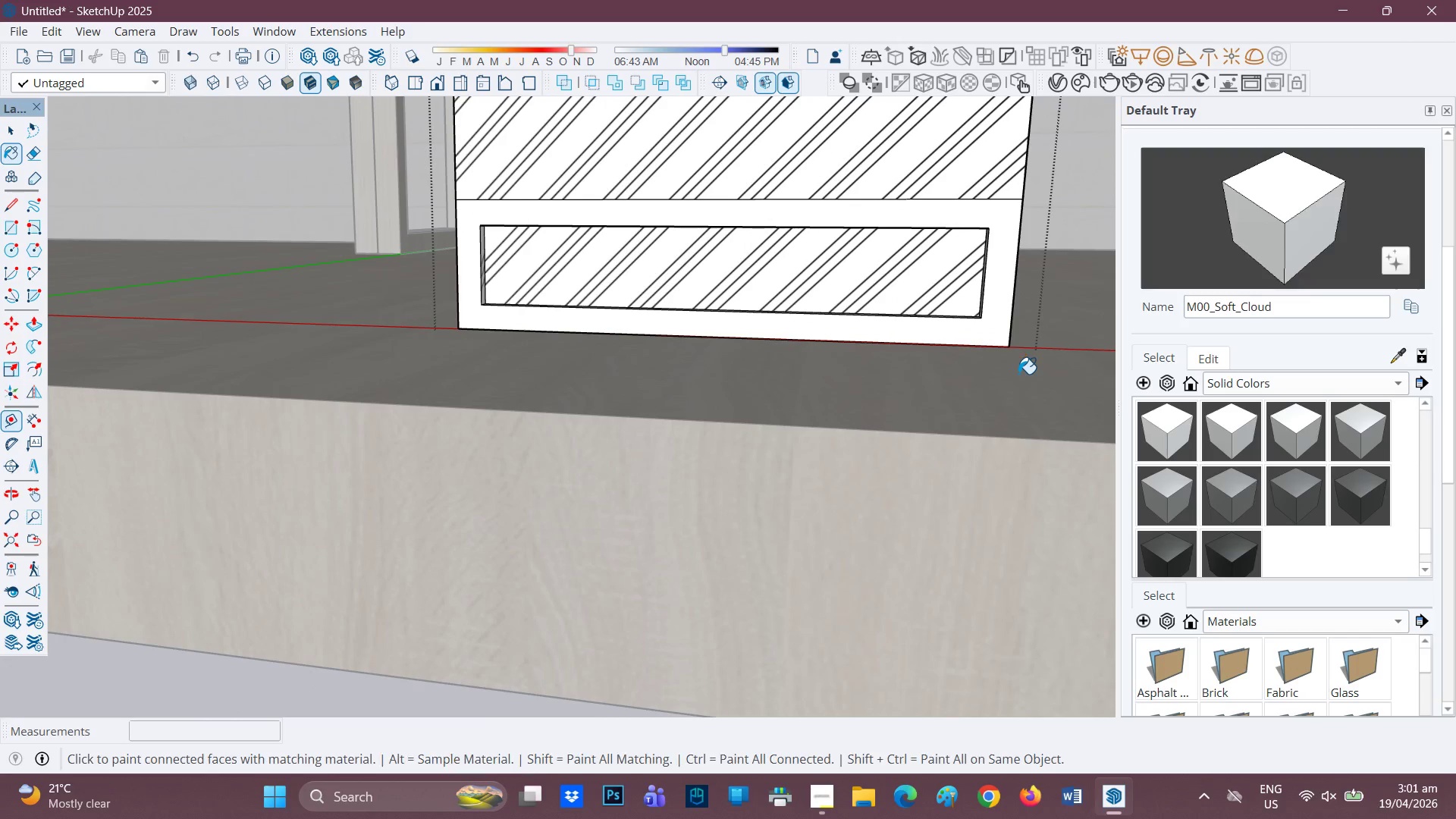 
key(Control+Z)
 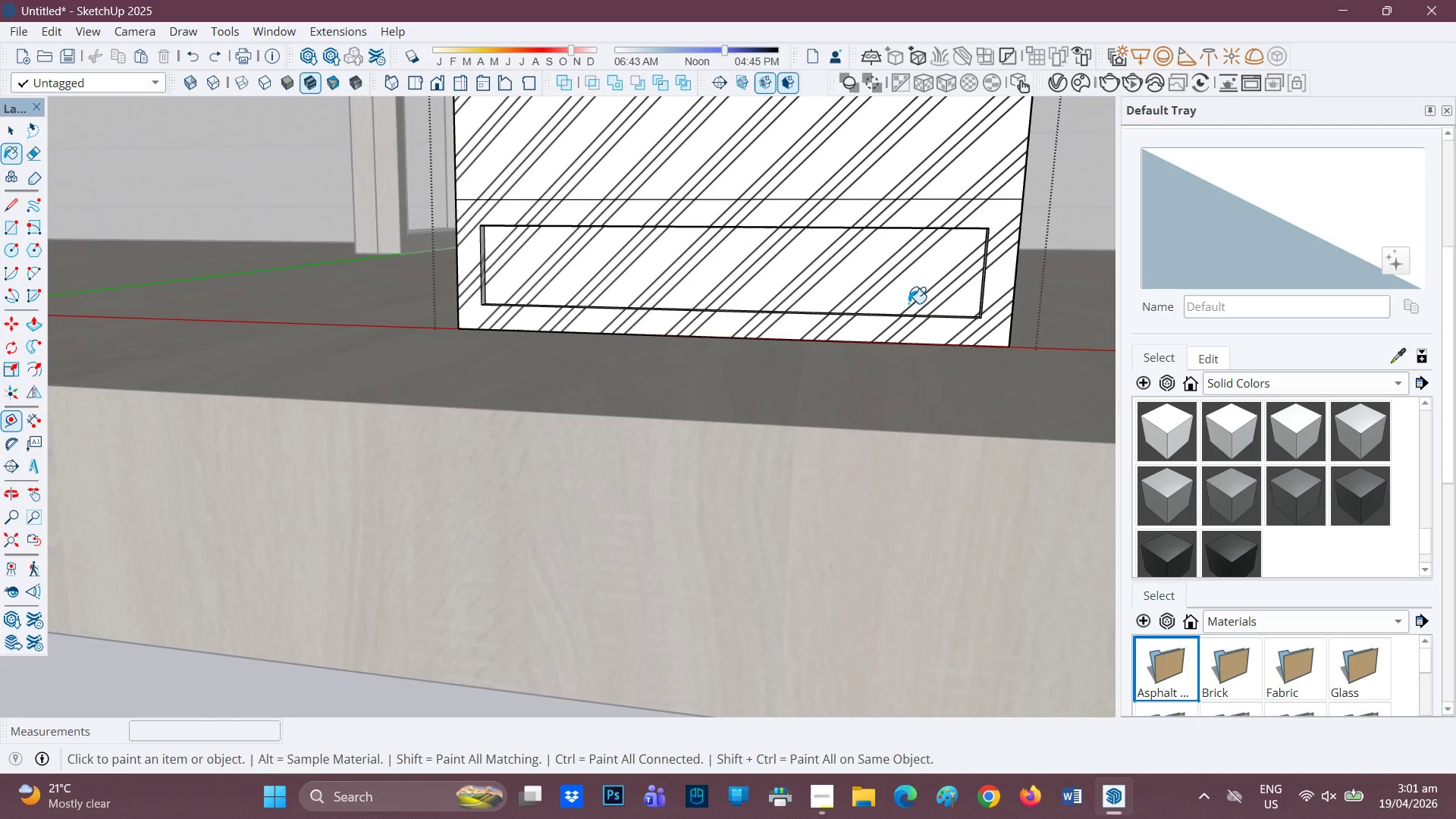 
key(Space)
 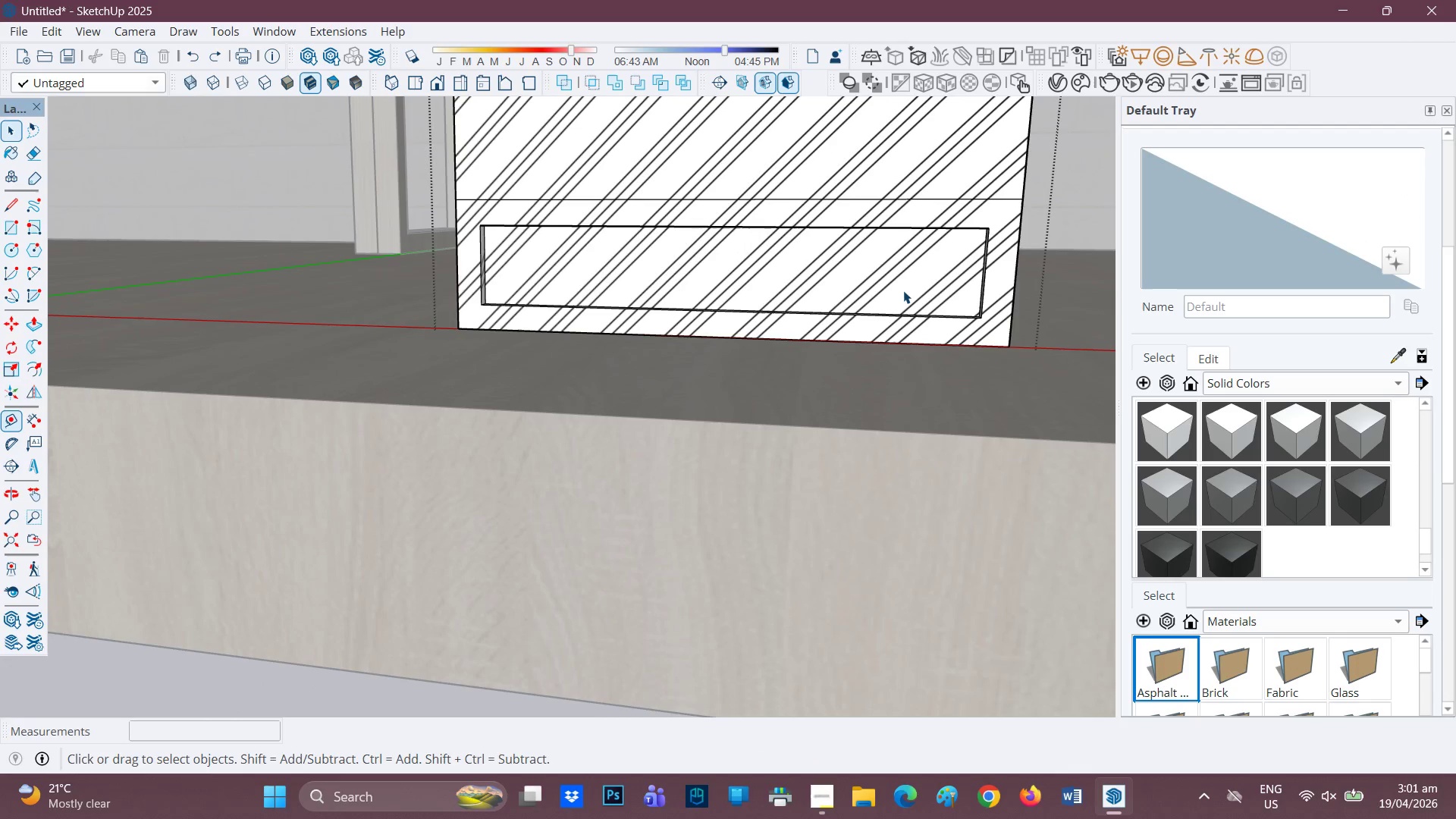 
double_click([903, 290])
 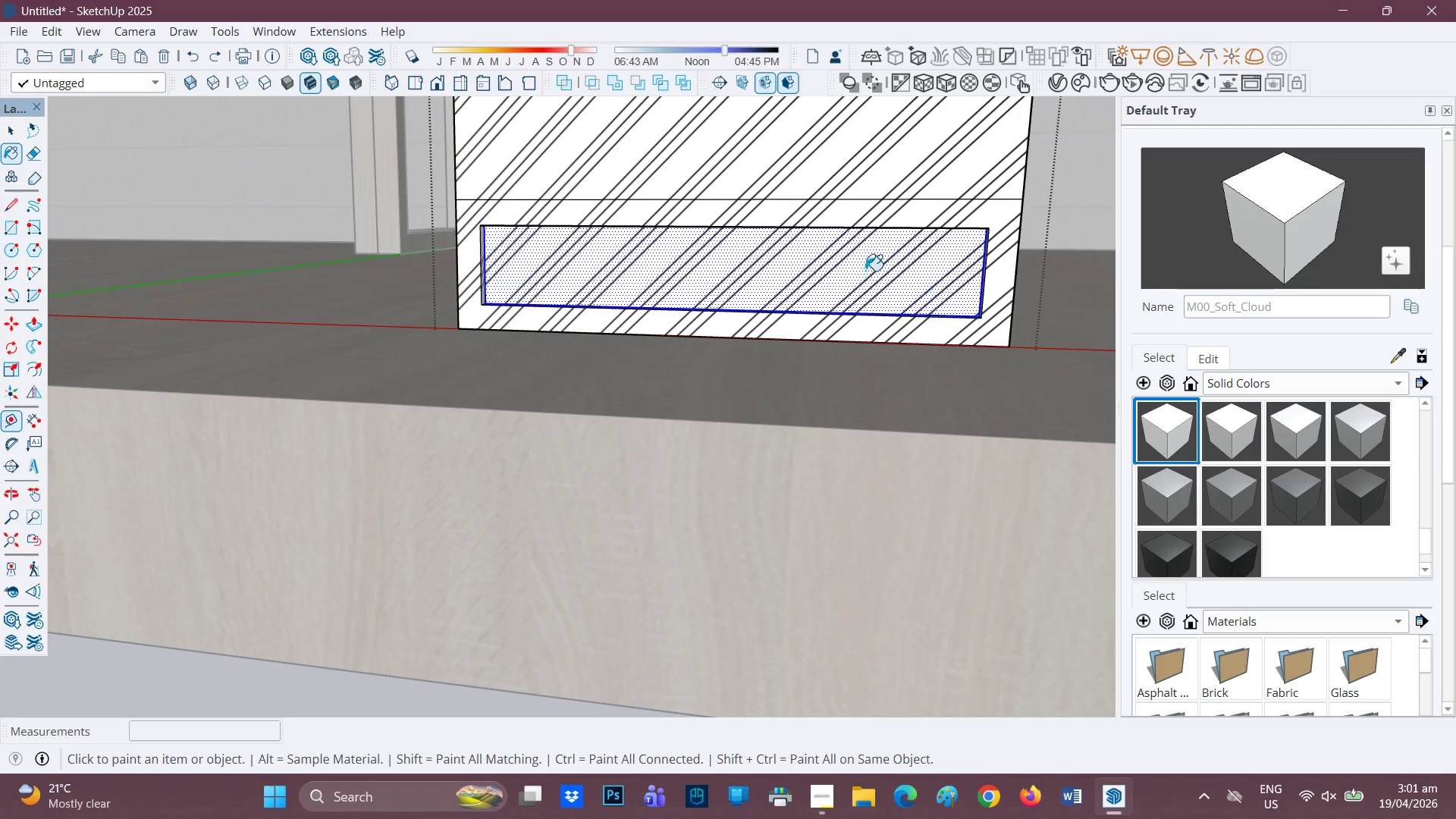 
left_click([852, 269])
 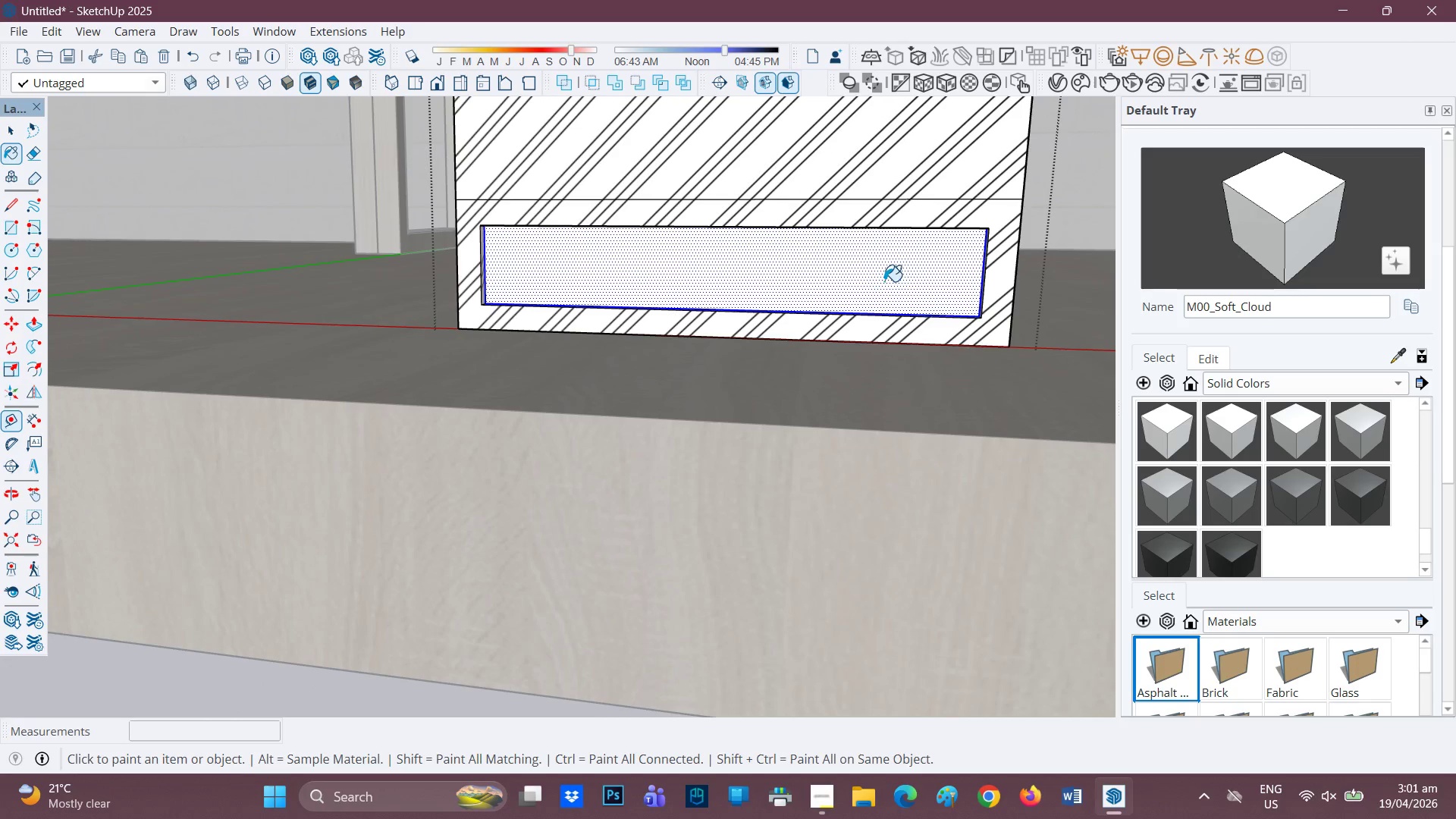 
scroll: coordinate [504, 420], scroll_direction: down, amount: 4.0
 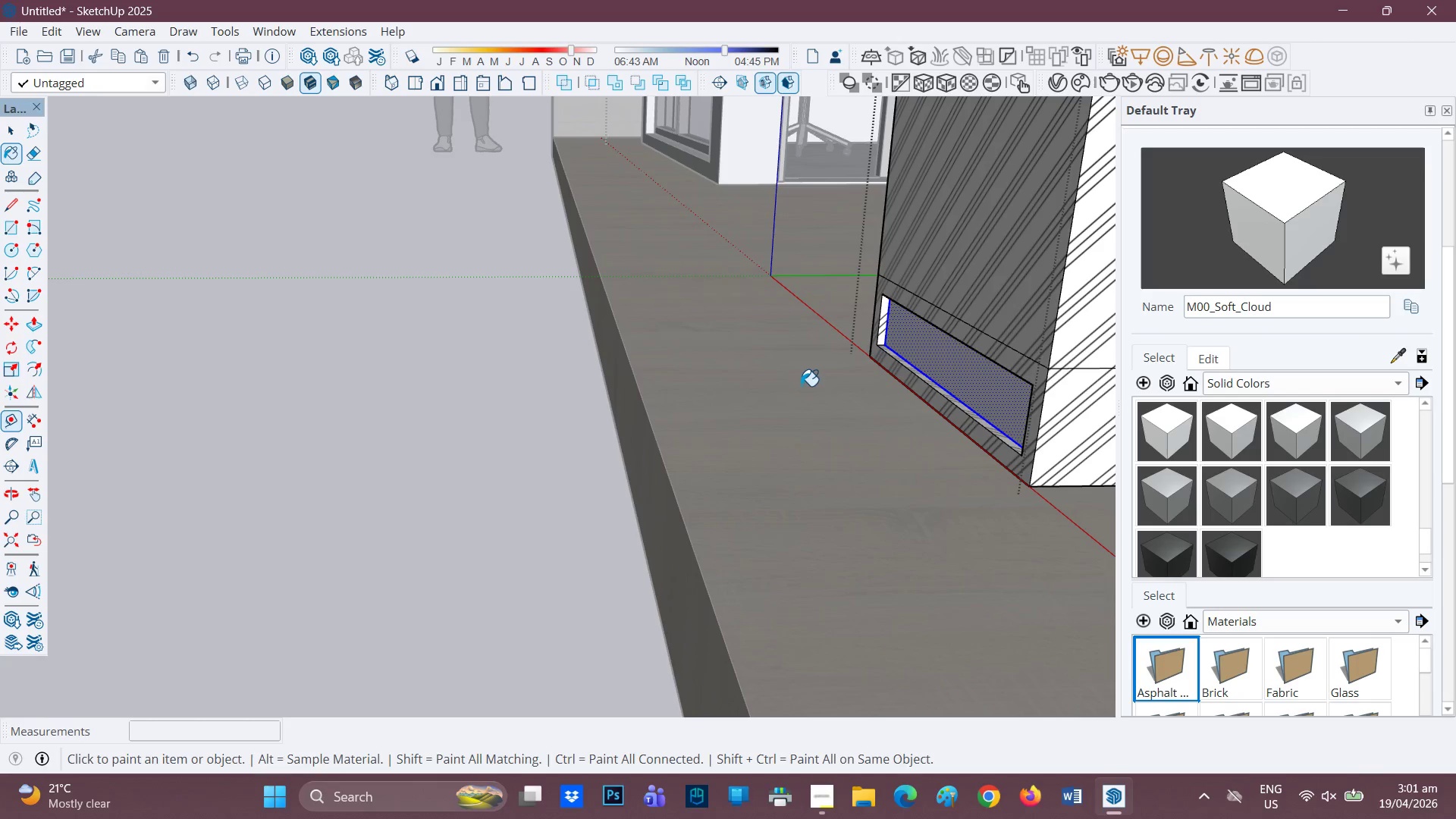 
key(H)
 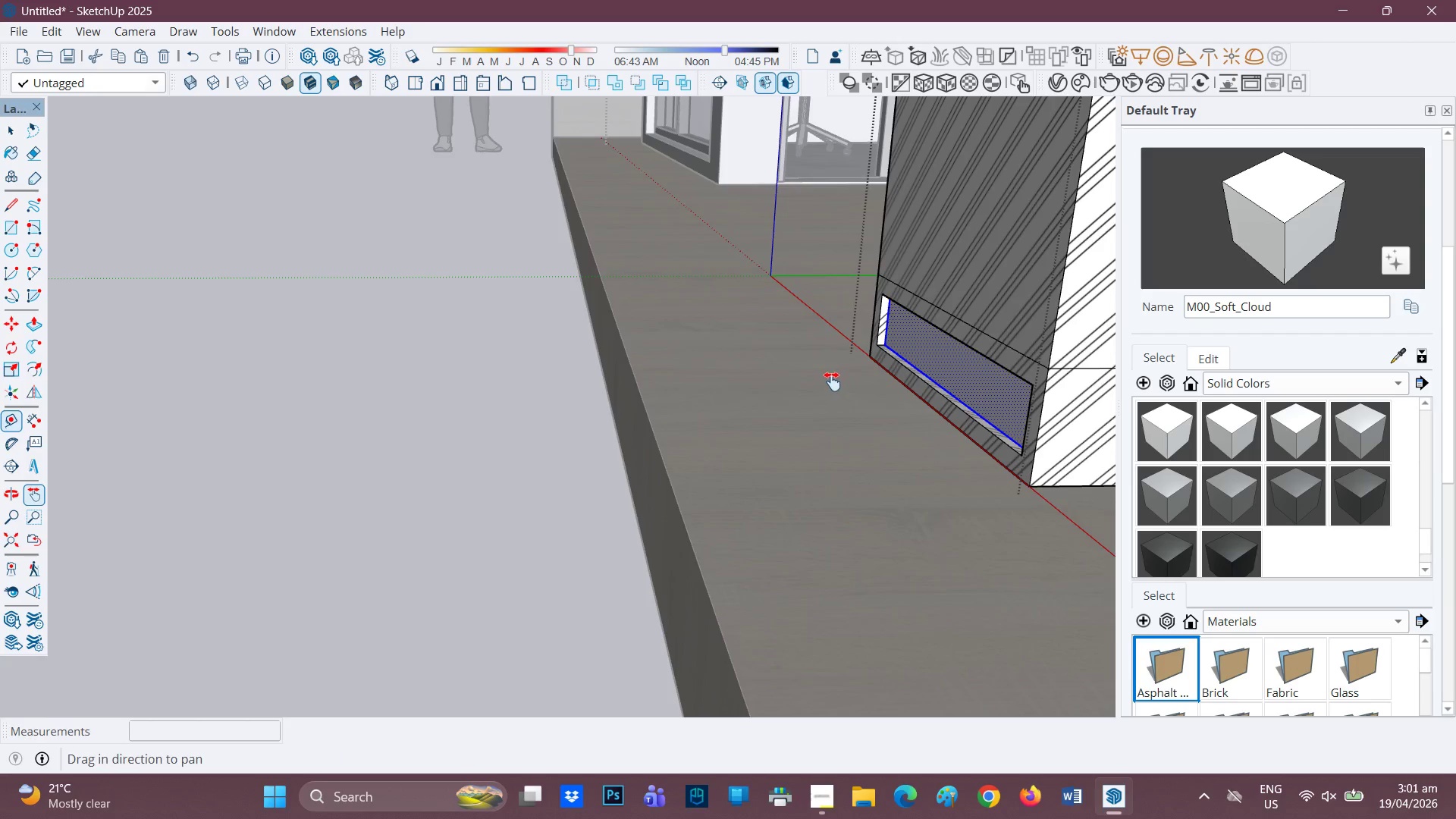 
left_click_drag(start_coordinate=[832, 380], to_coordinate=[513, 431])
 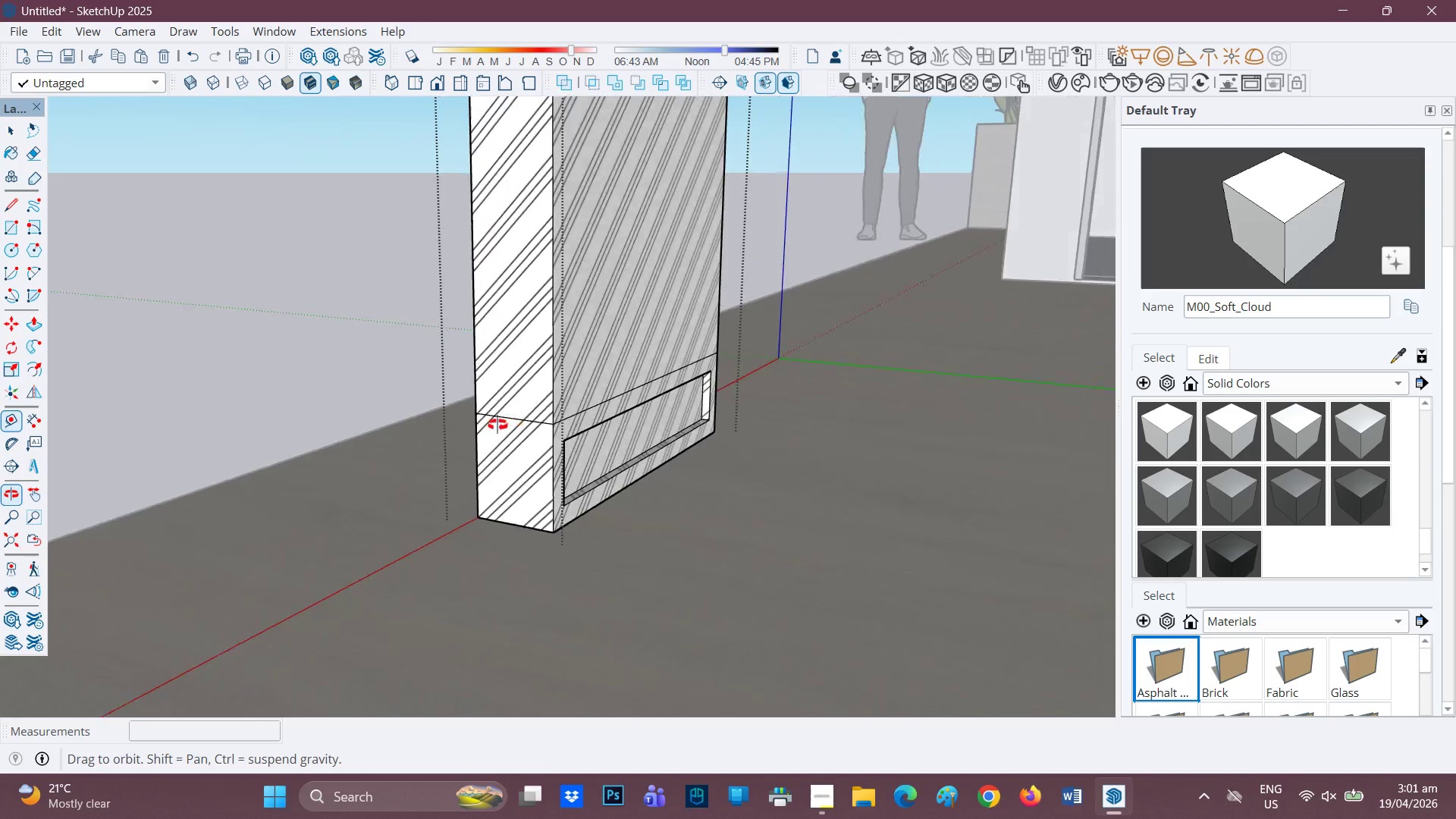 
key(Space)
 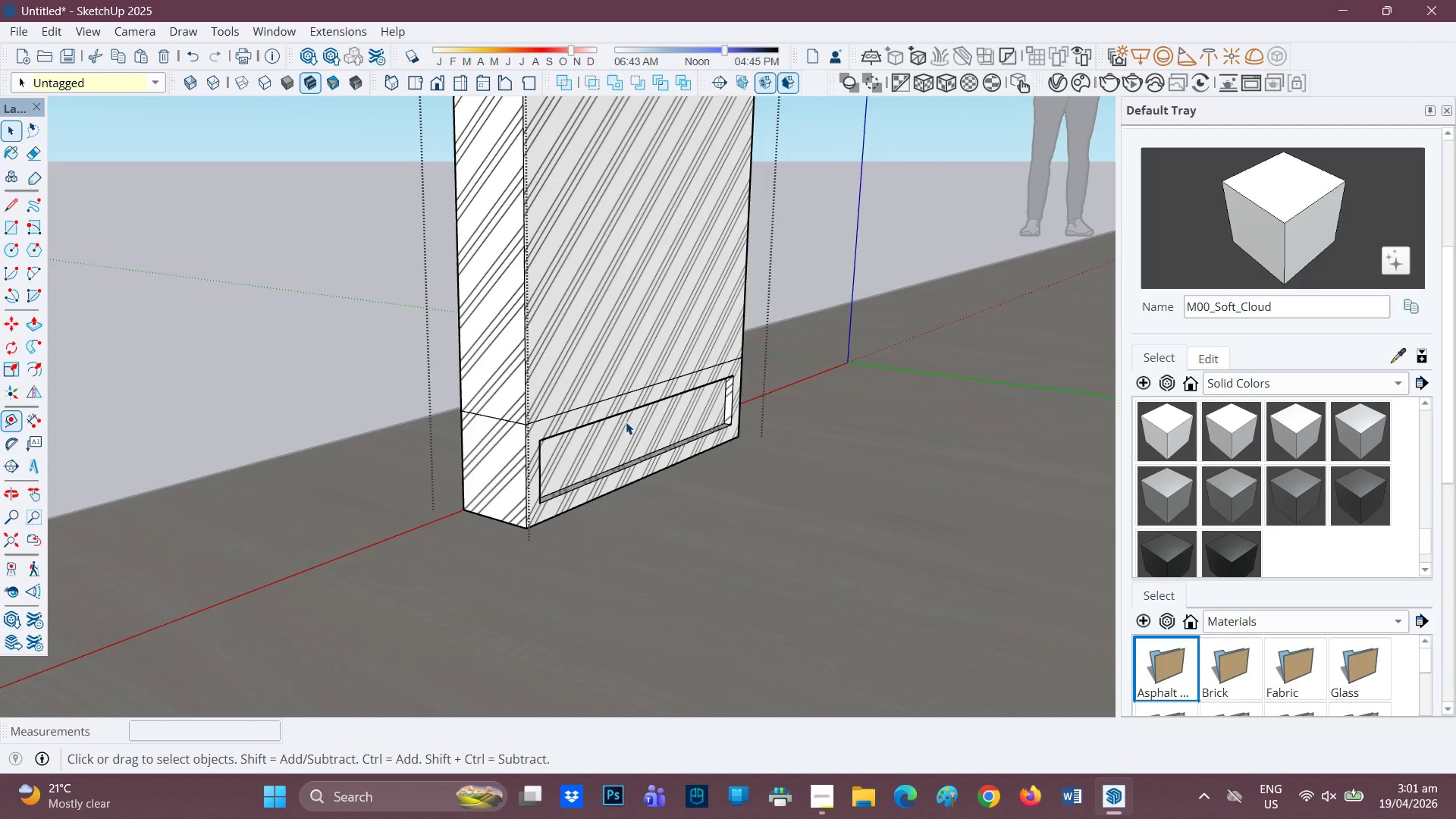 
double_click([626, 422])
 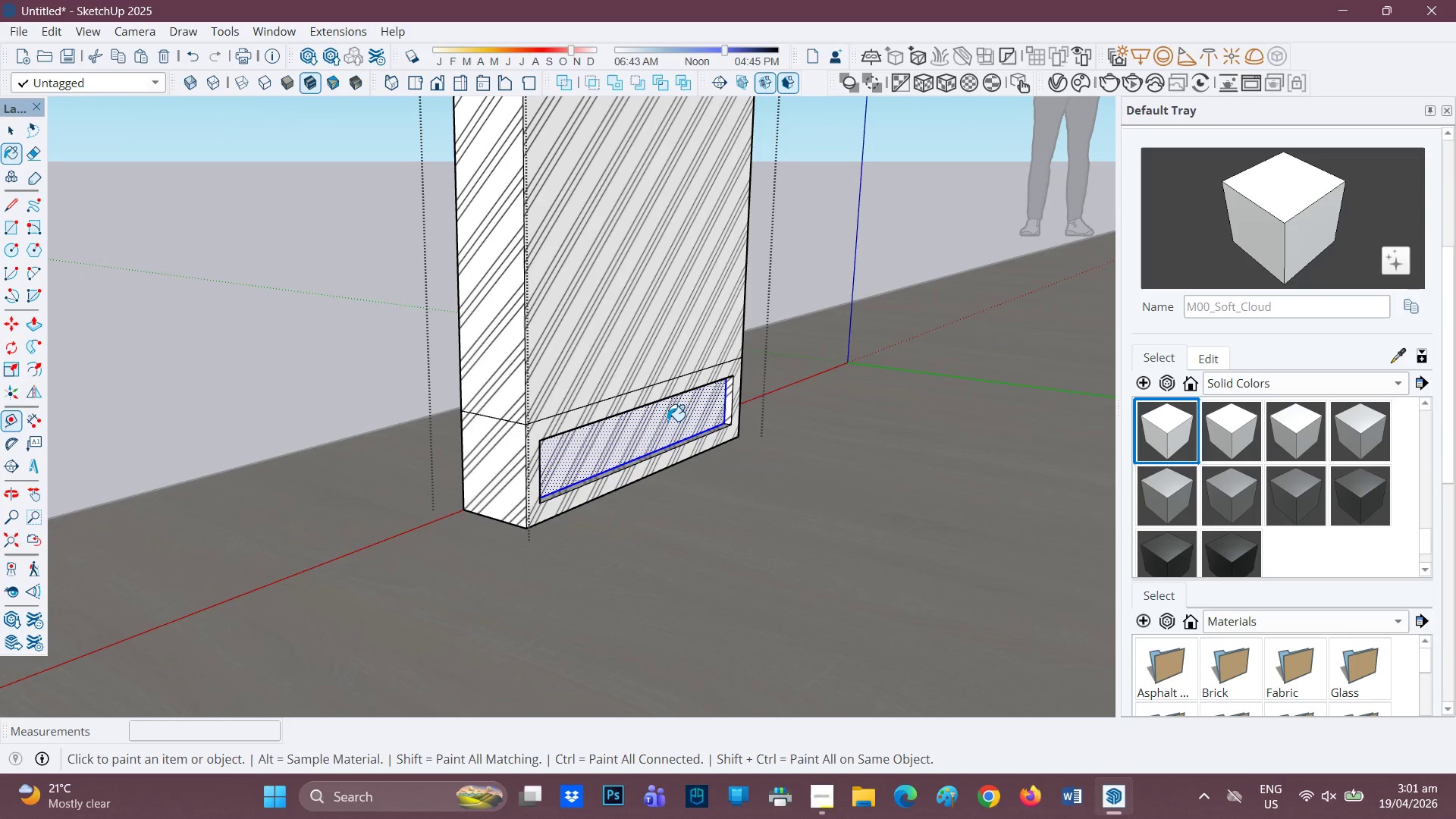 
scroll: coordinate [587, 458], scroll_direction: down, amount: 3.0
 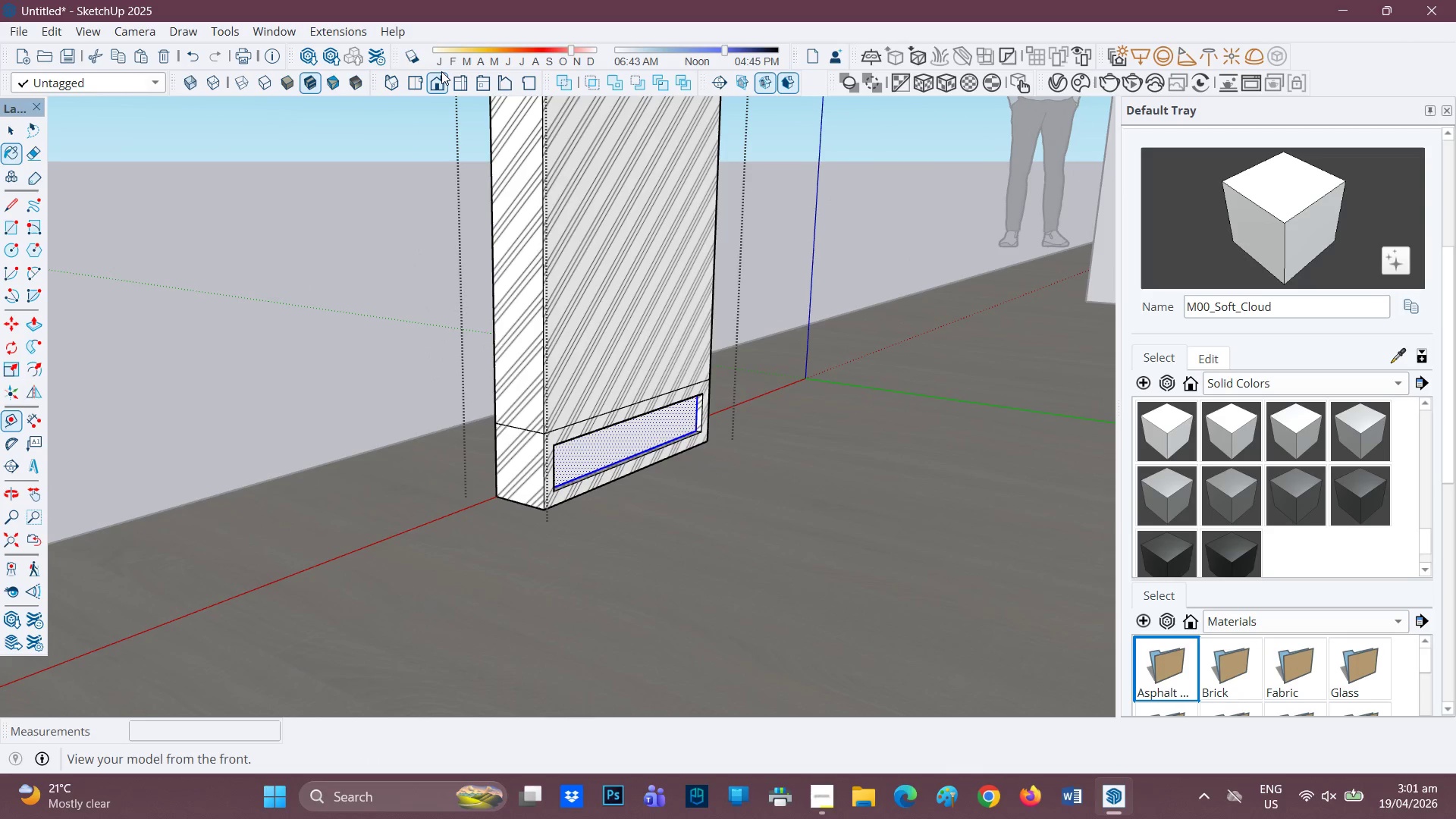 
left_click([441, 72])
 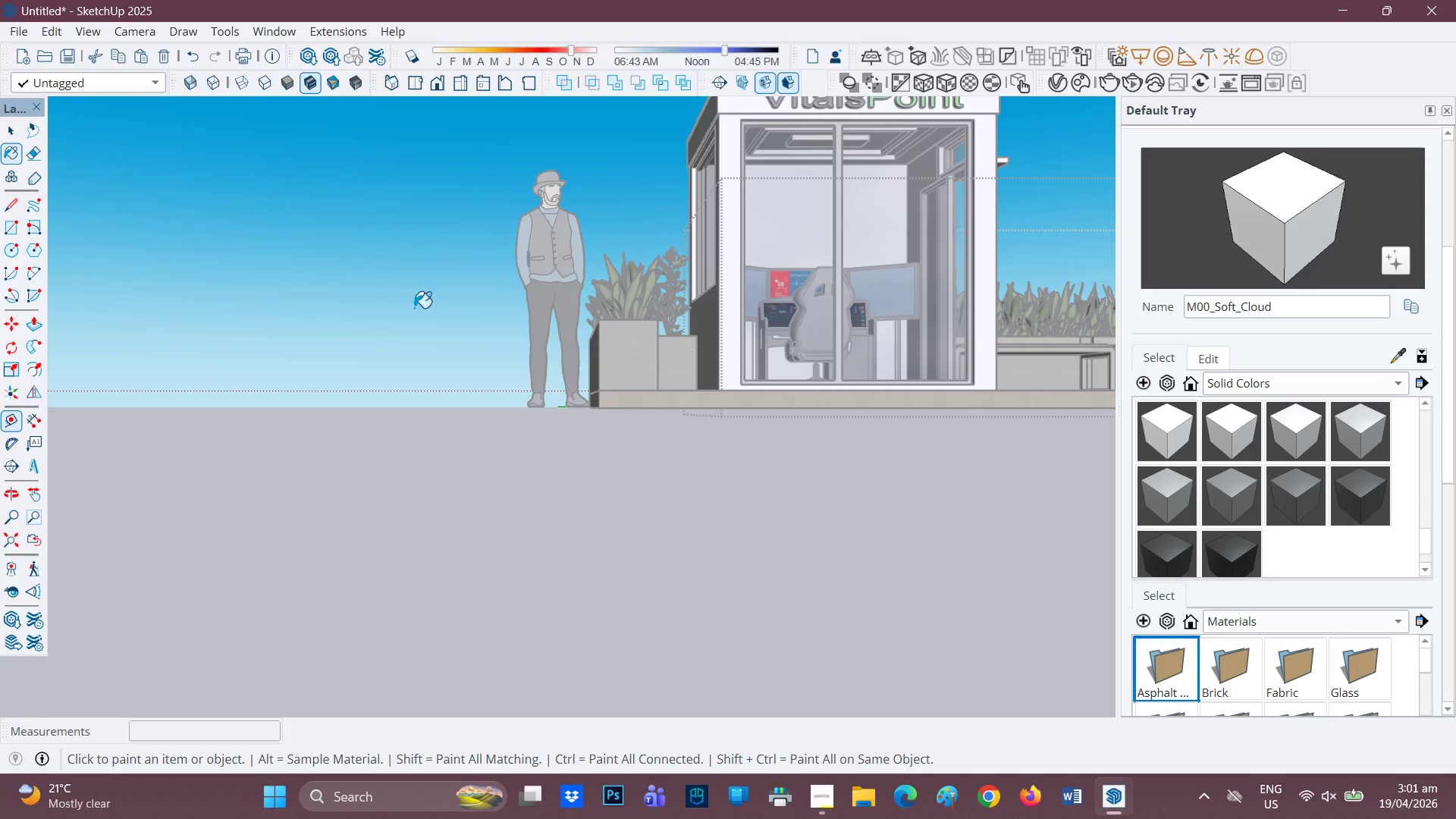 
scroll: coordinate [598, 378], scroll_direction: down, amount: 5.0